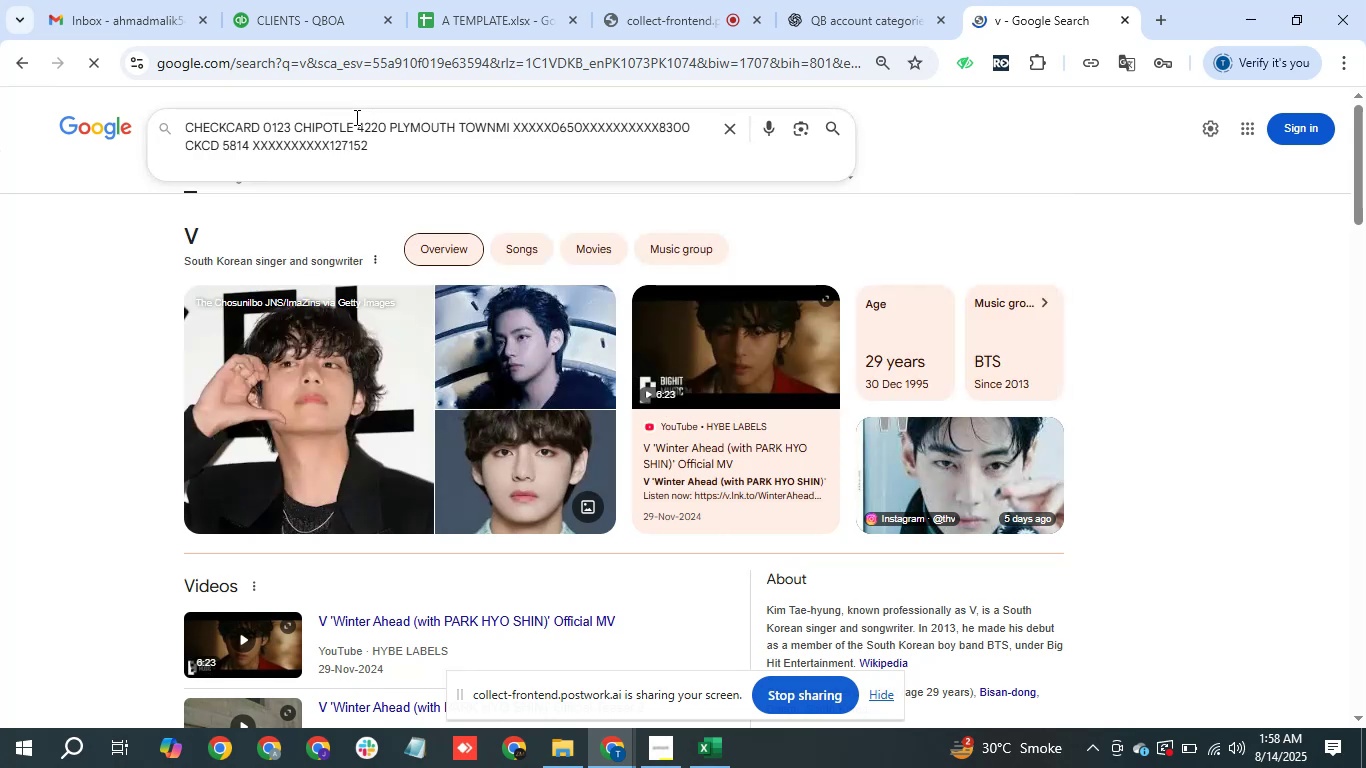 
key(Enter)
 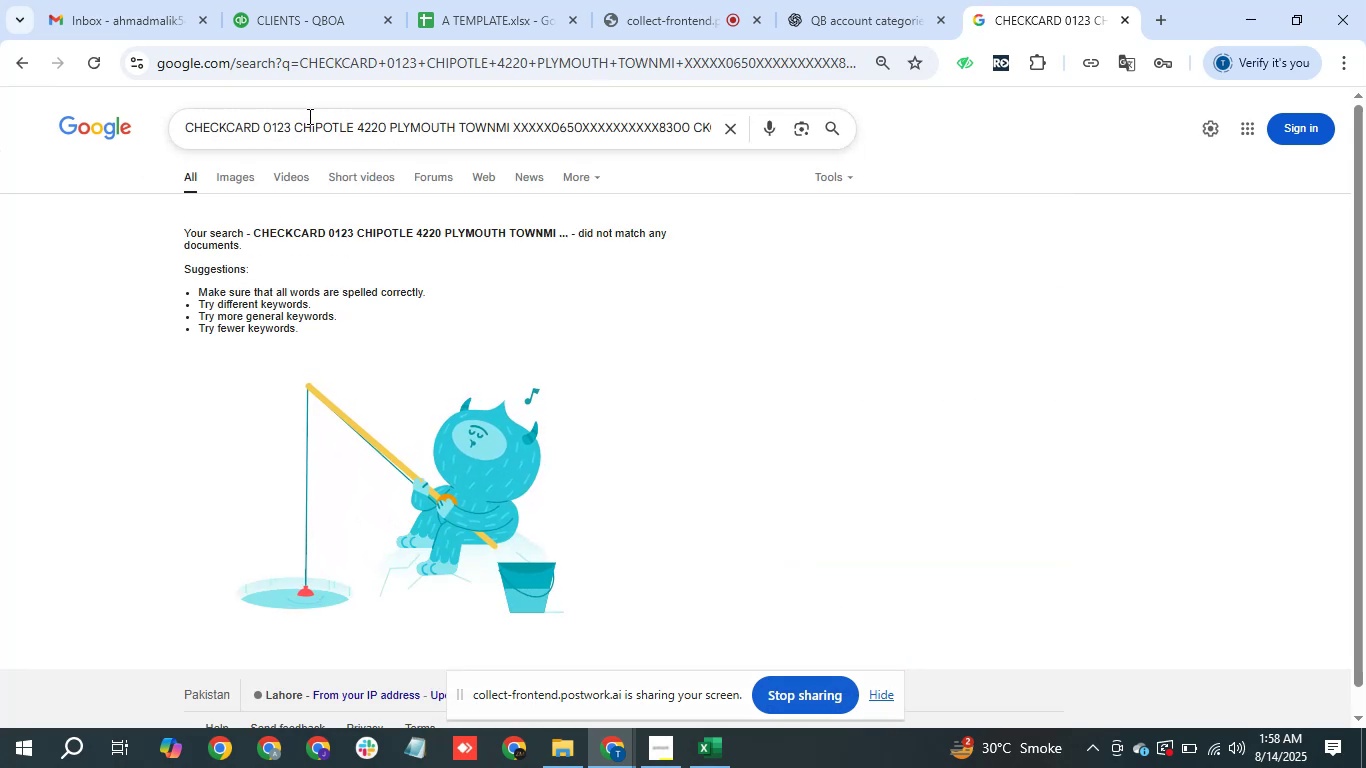 
wait(6.74)
 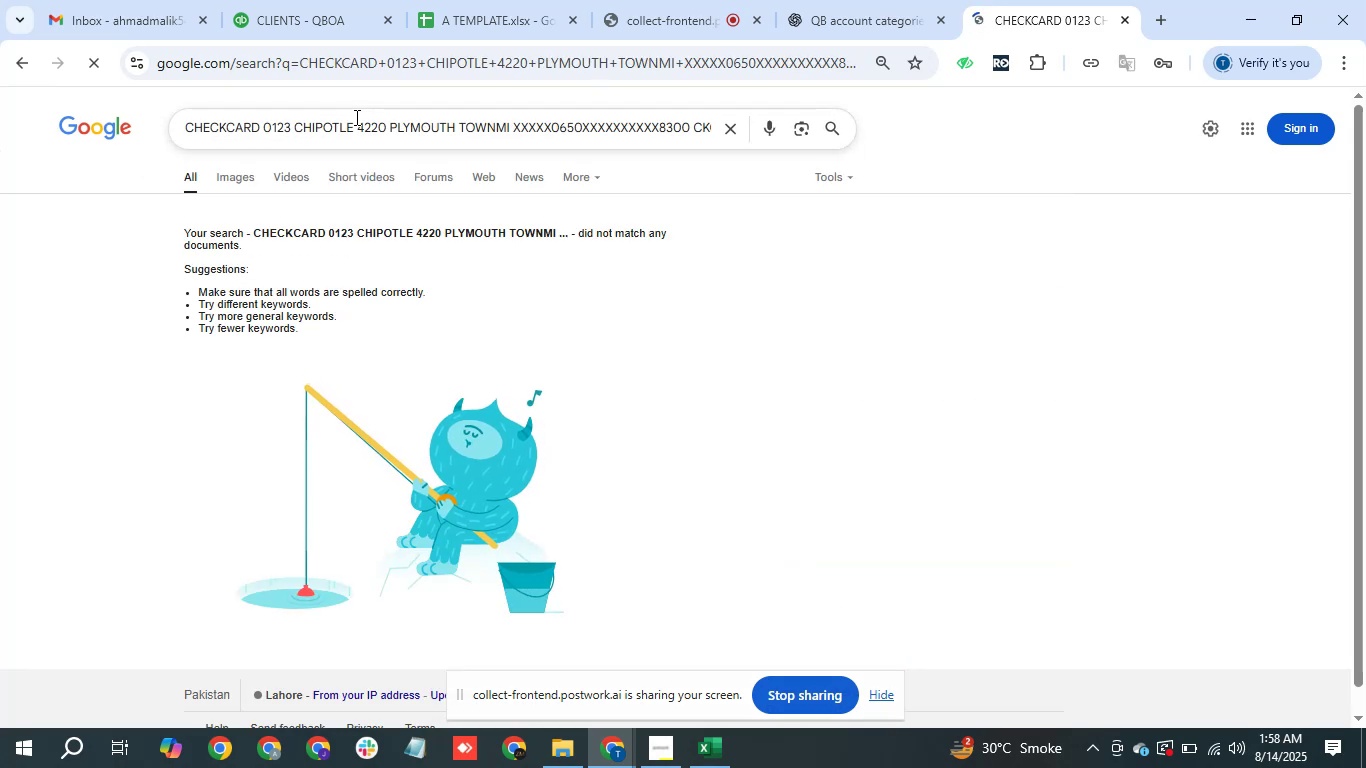 
key(Alt+Tab)
 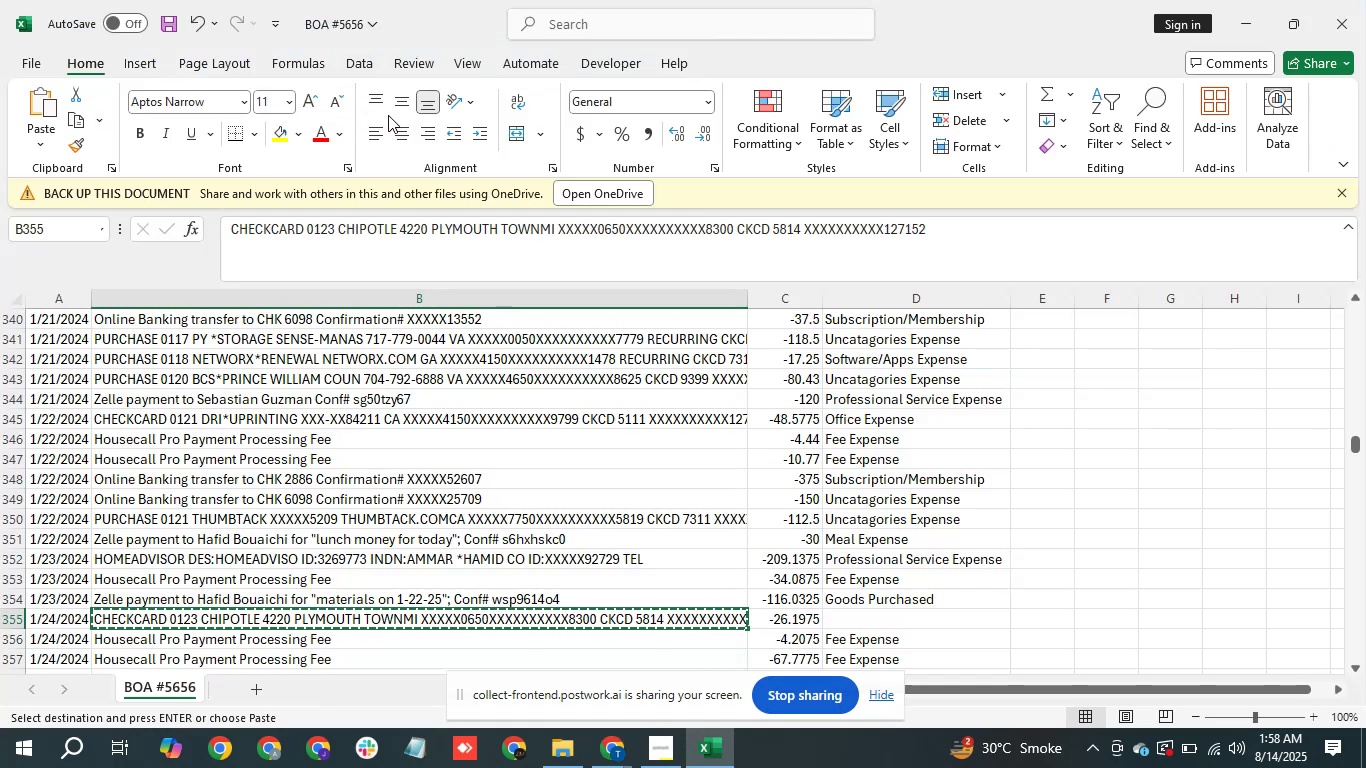 
key(ArrowRight)
 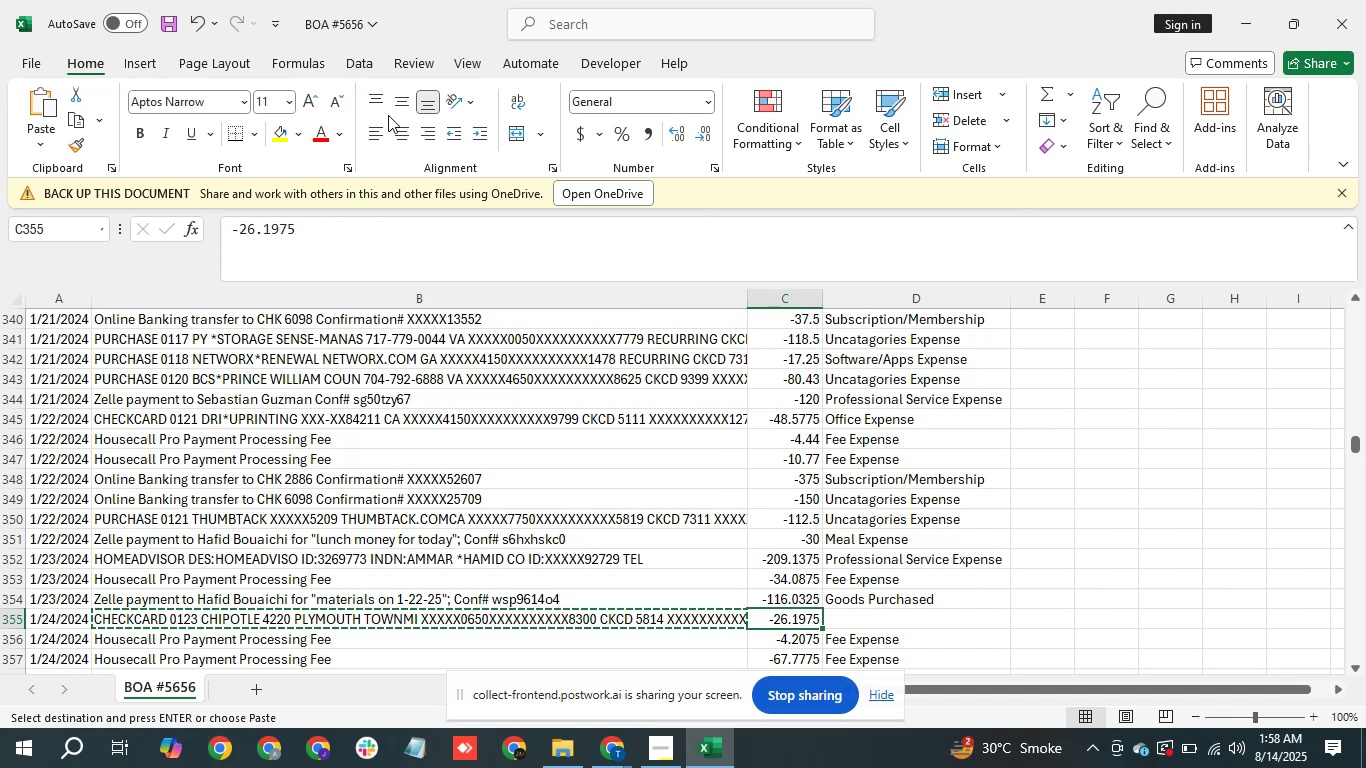 
key(ArrowRight)
 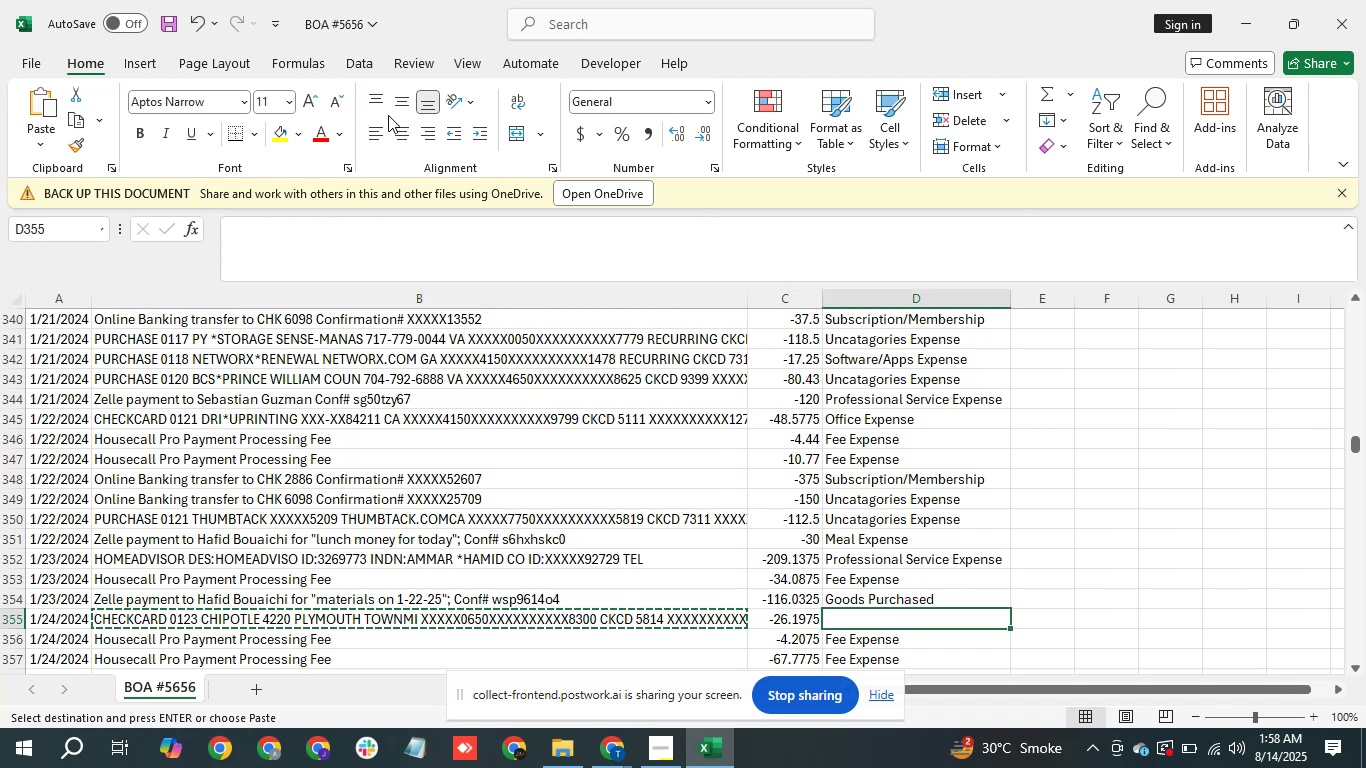 
type(c)
key(Backspace)
key(Backspace)
type(un)
 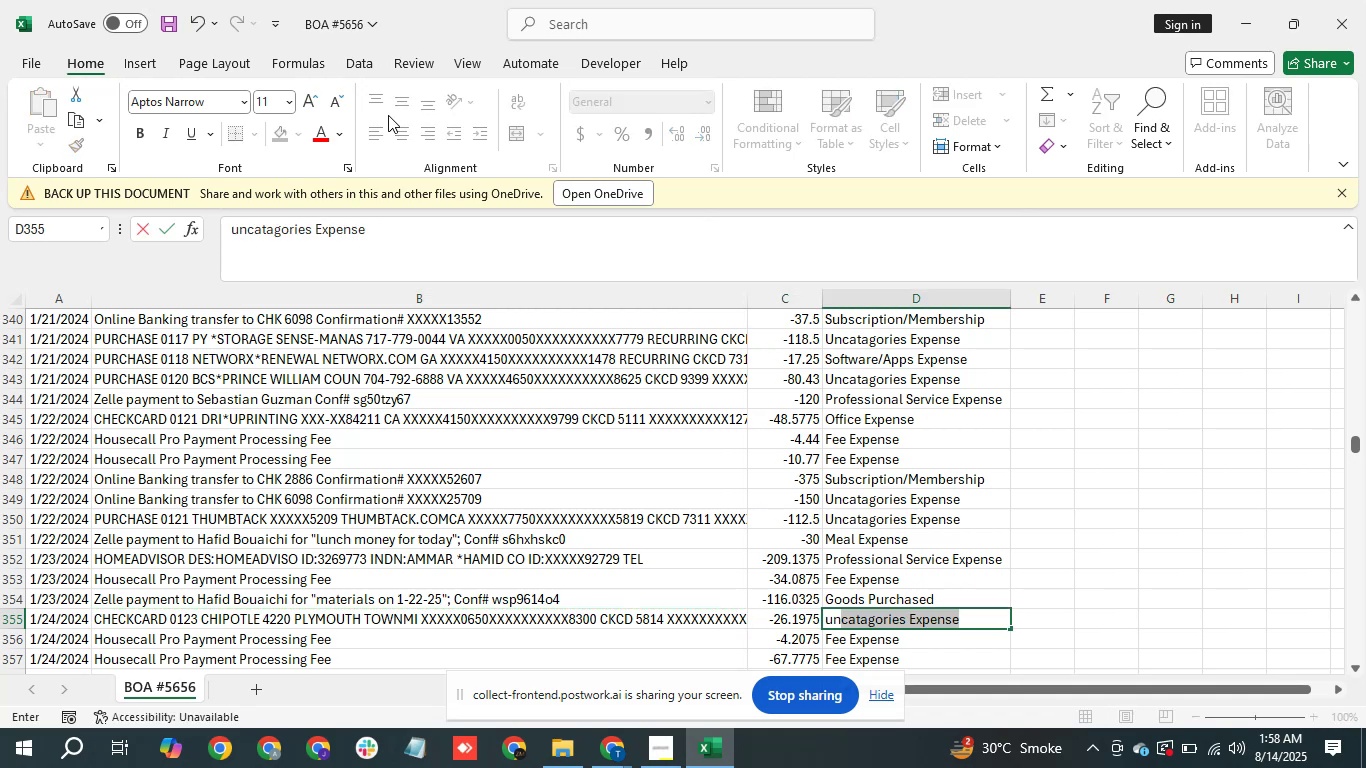 
key(Enter)
 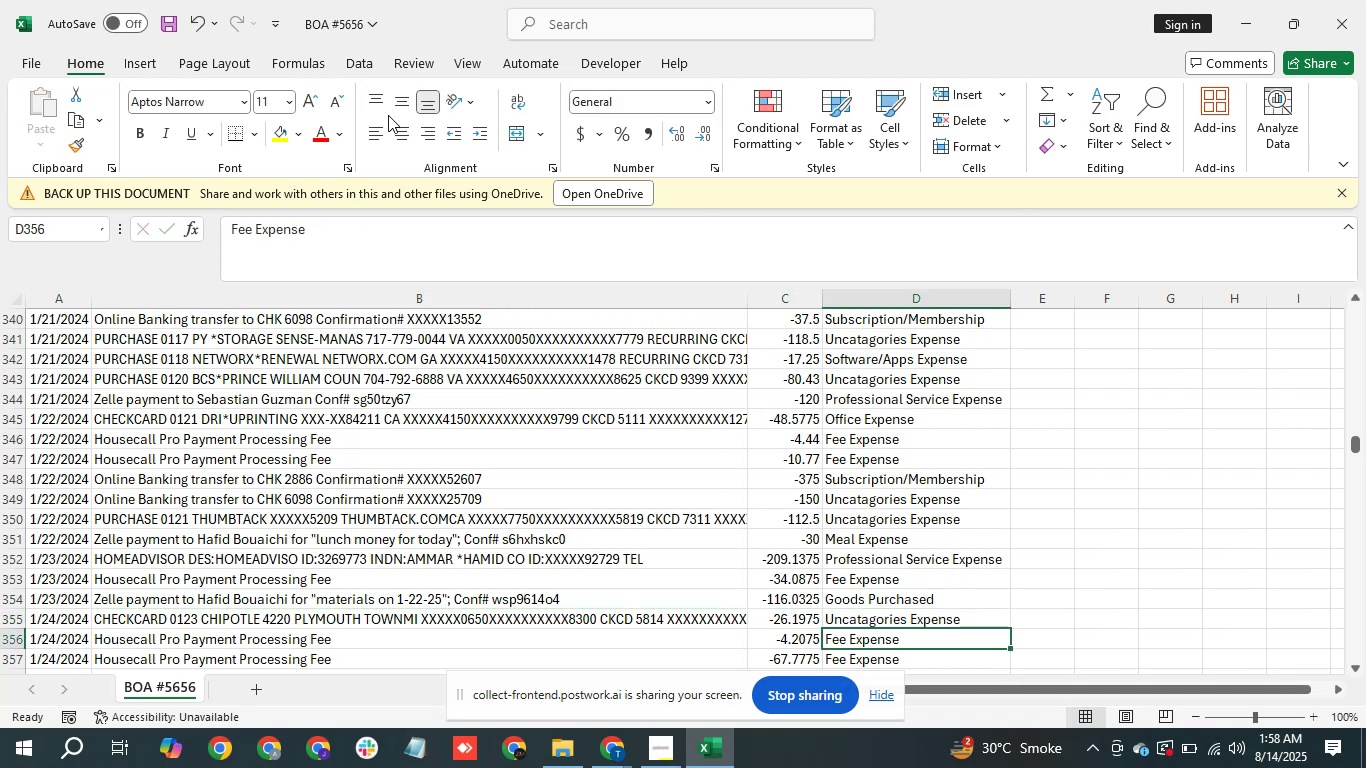 
key(ArrowDown)
 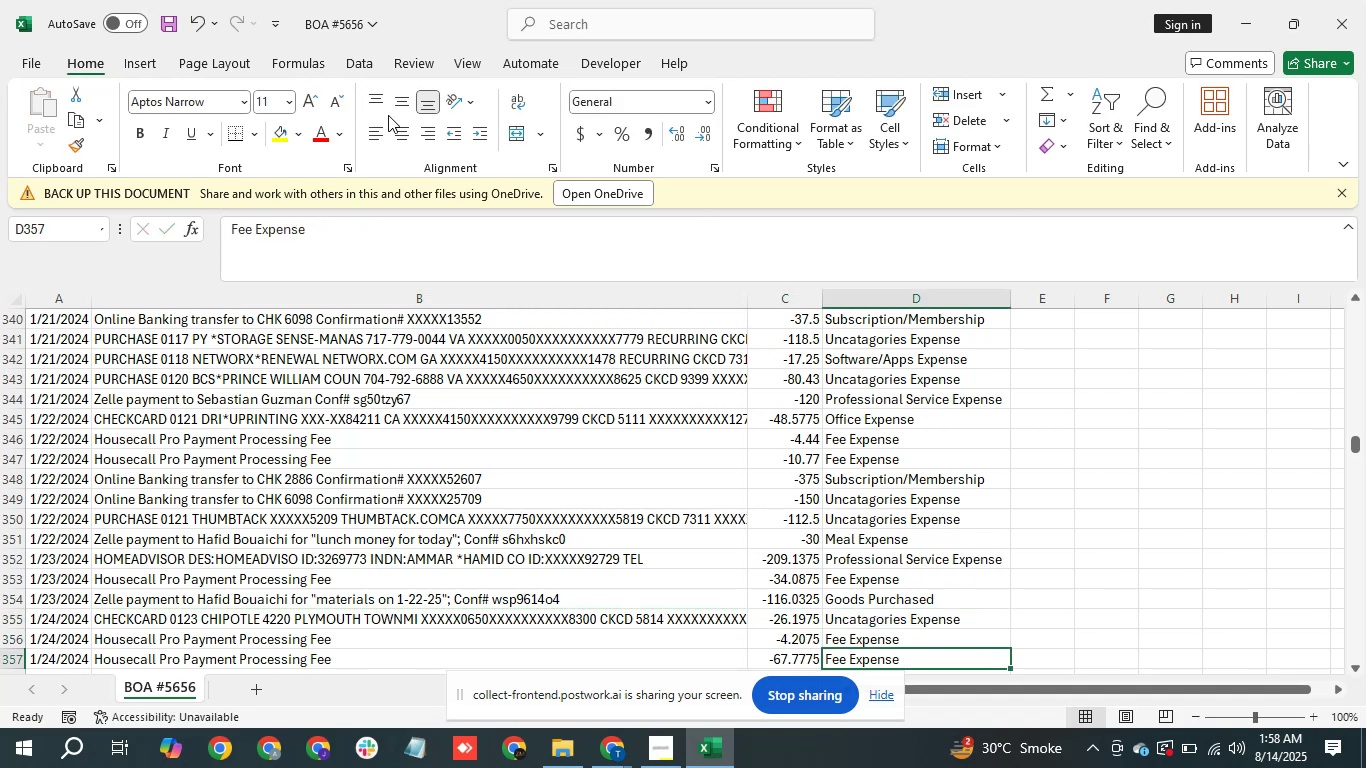 
key(ArrowDown)
 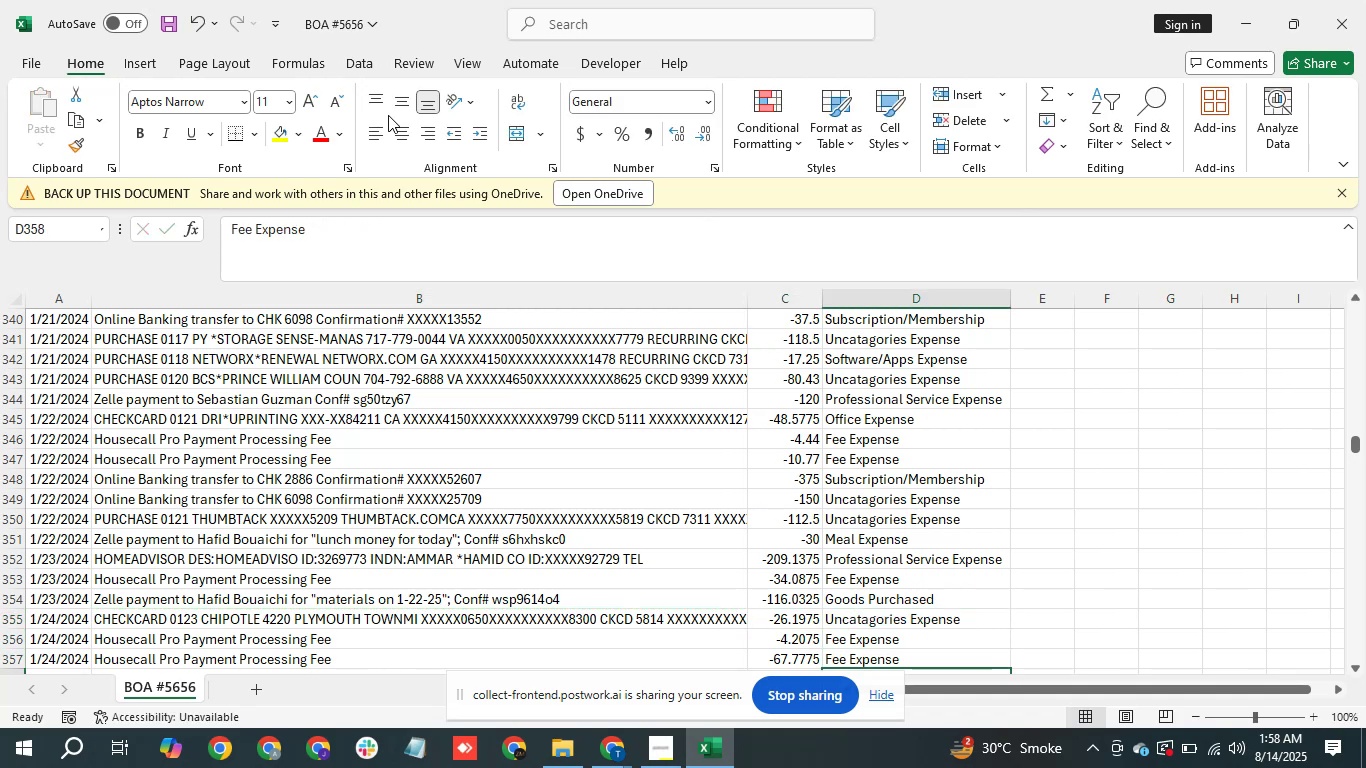 
key(ArrowDown)
 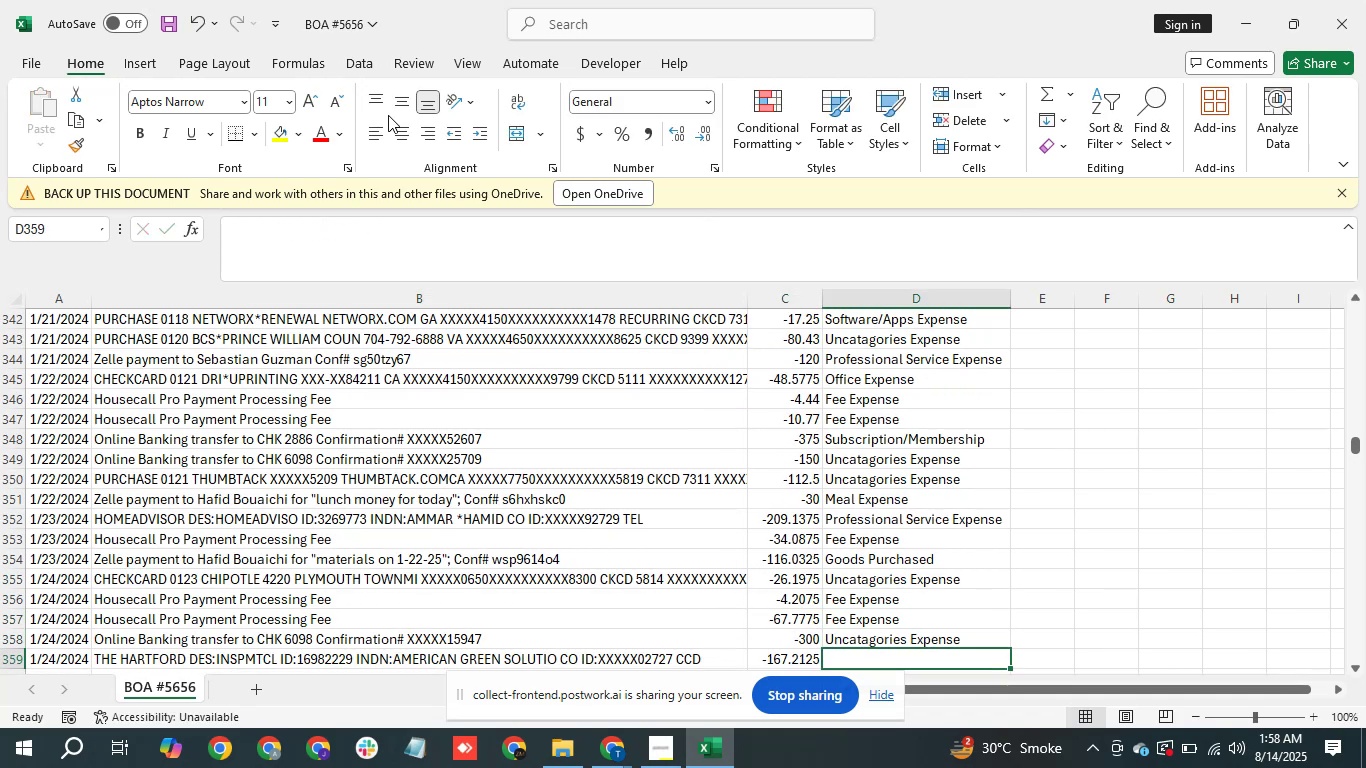 
key(ArrowDown)
 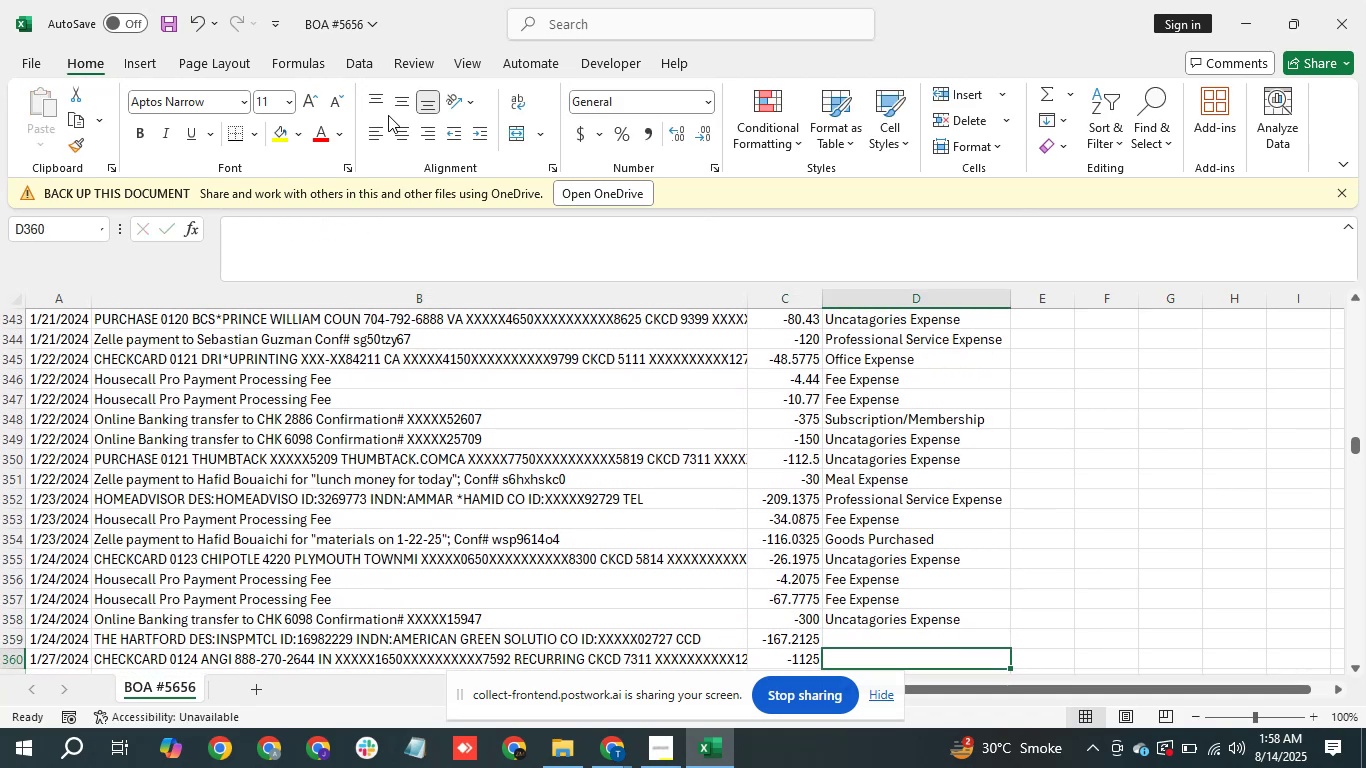 
key(ArrowUp)
 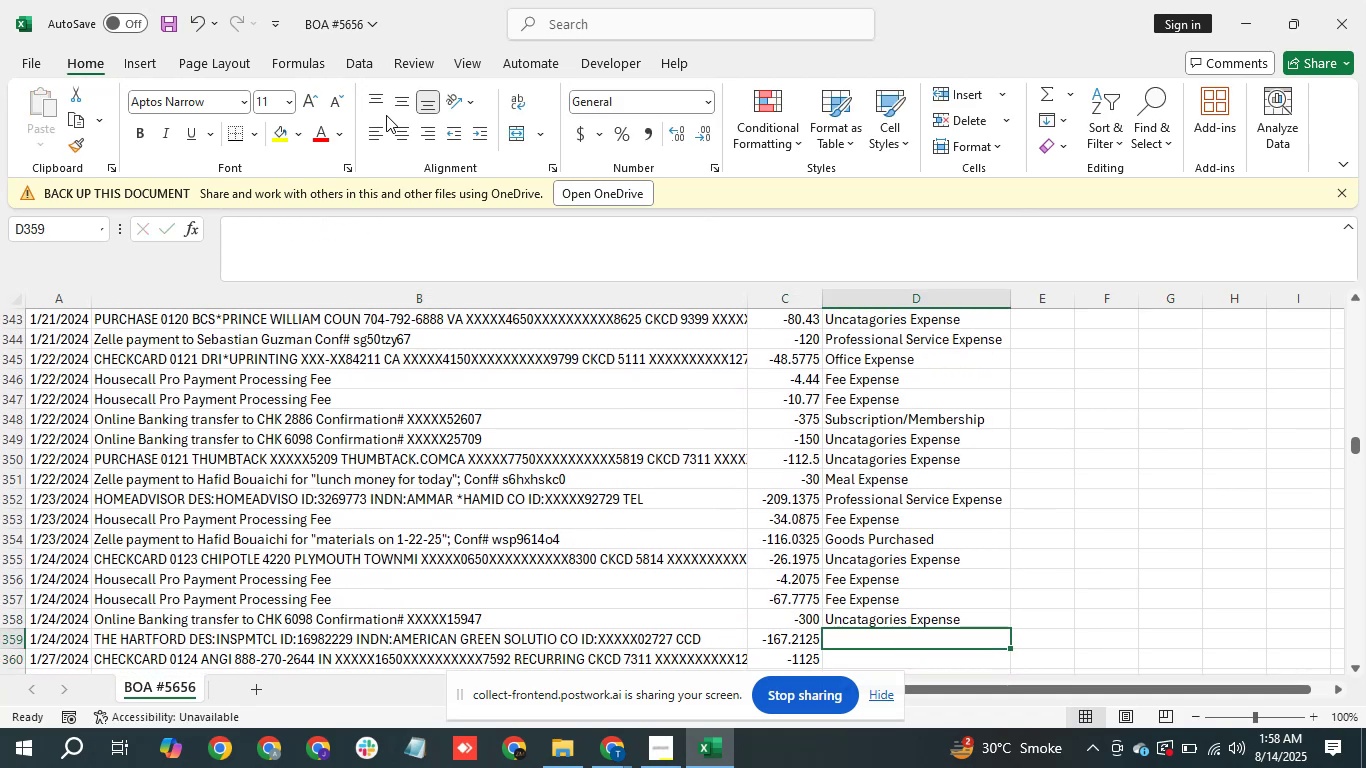 
key(ArrowLeft)
 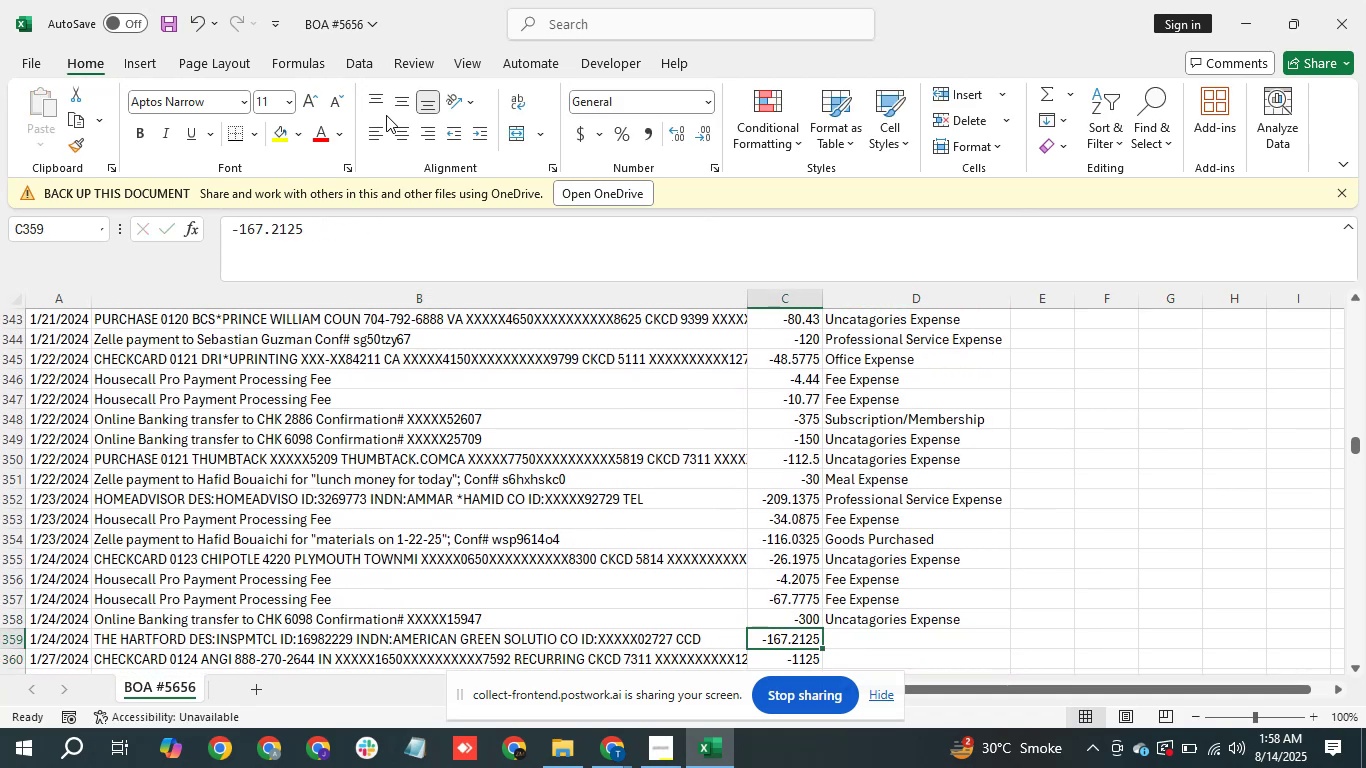 
key(ArrowLeft)
 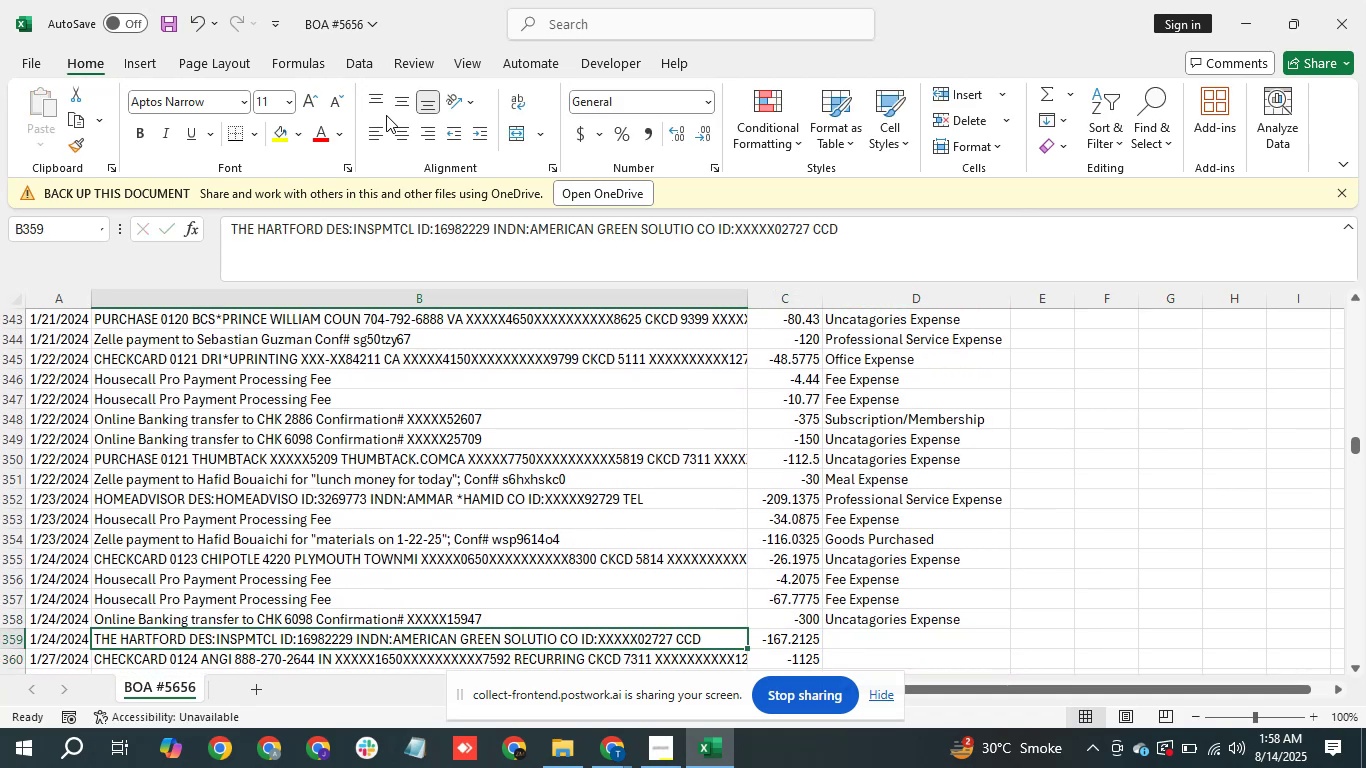 
key(ArrowRight)
 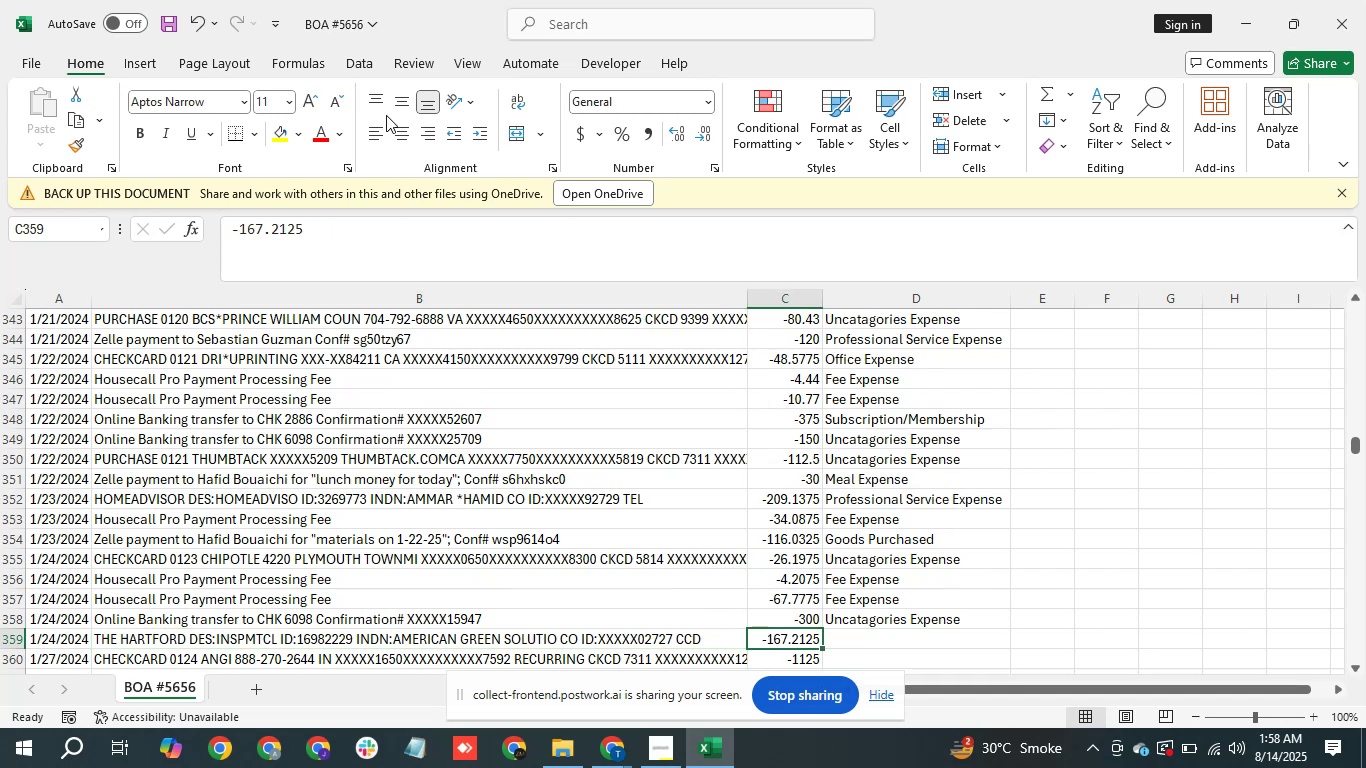 
key(ArrowRight)
 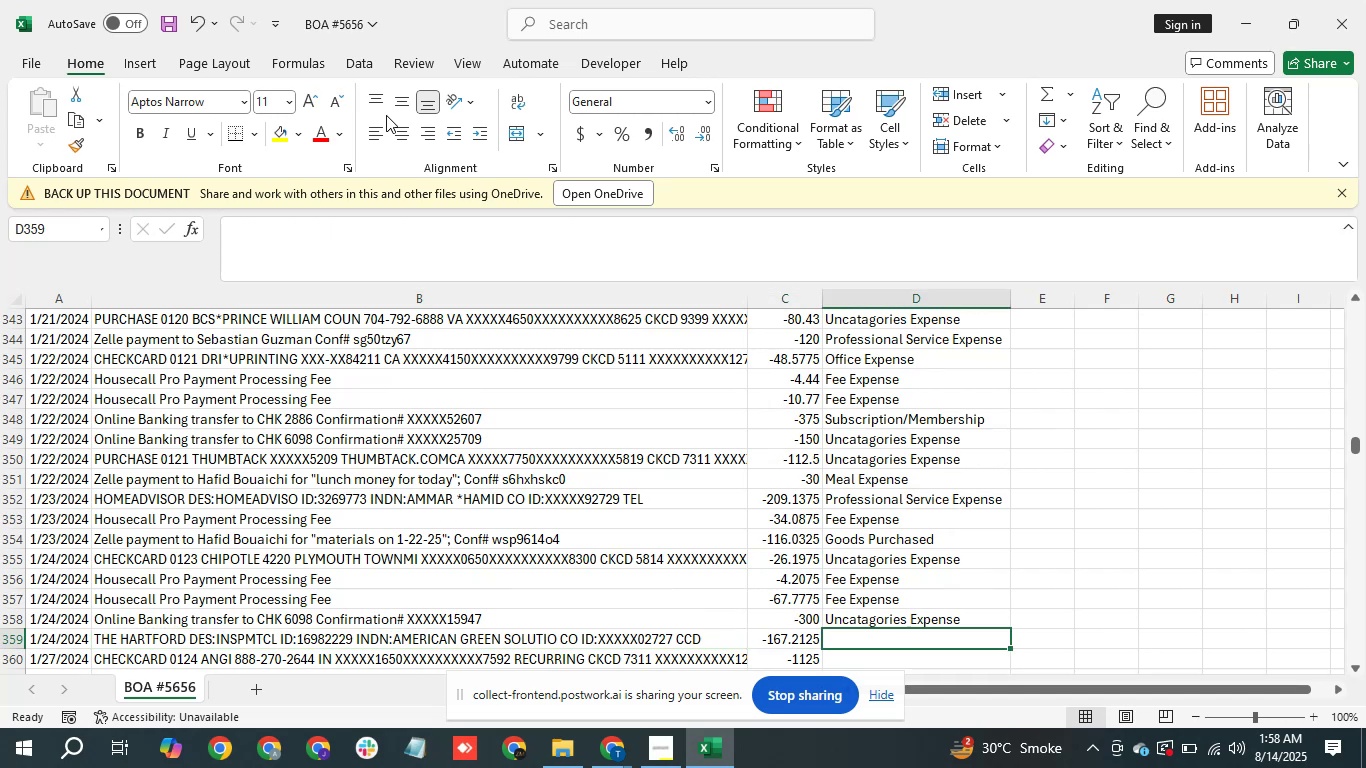 
type(pr)
 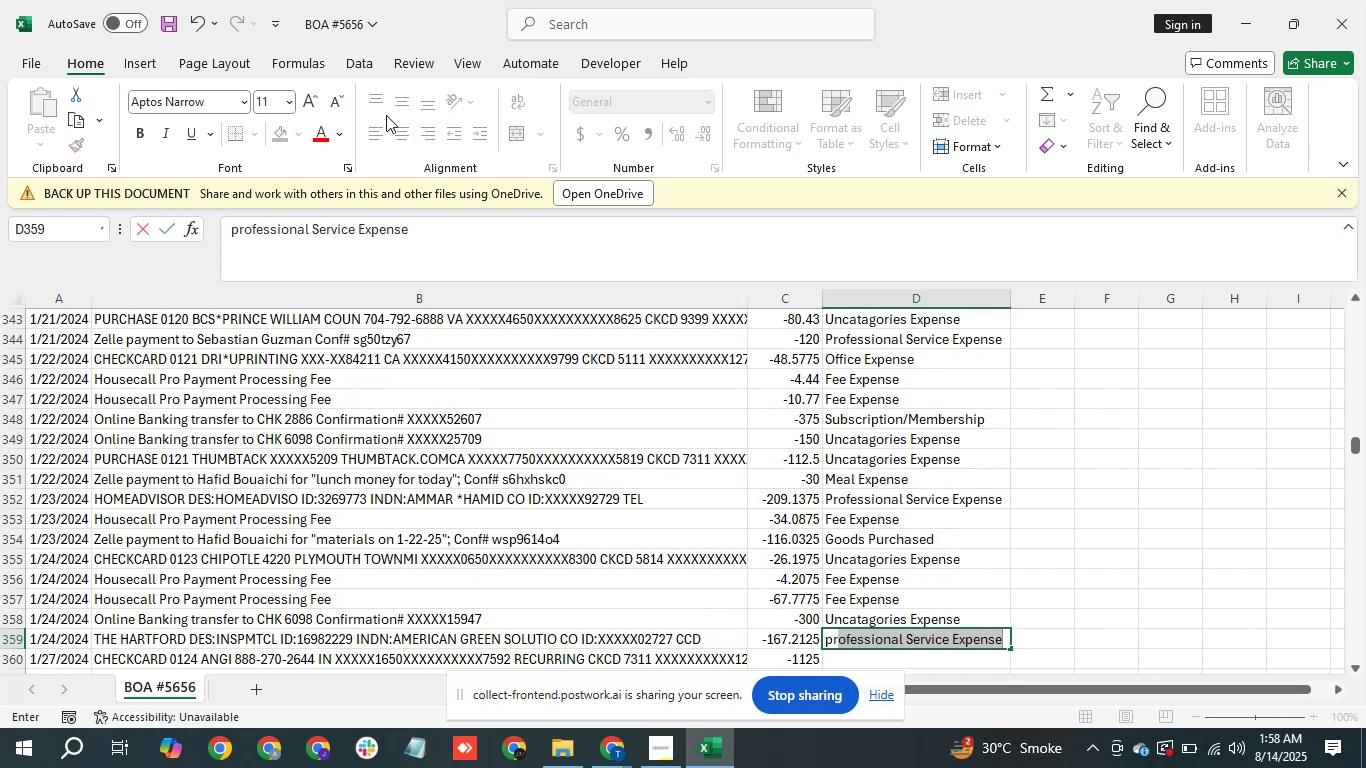 
key(Enter)
 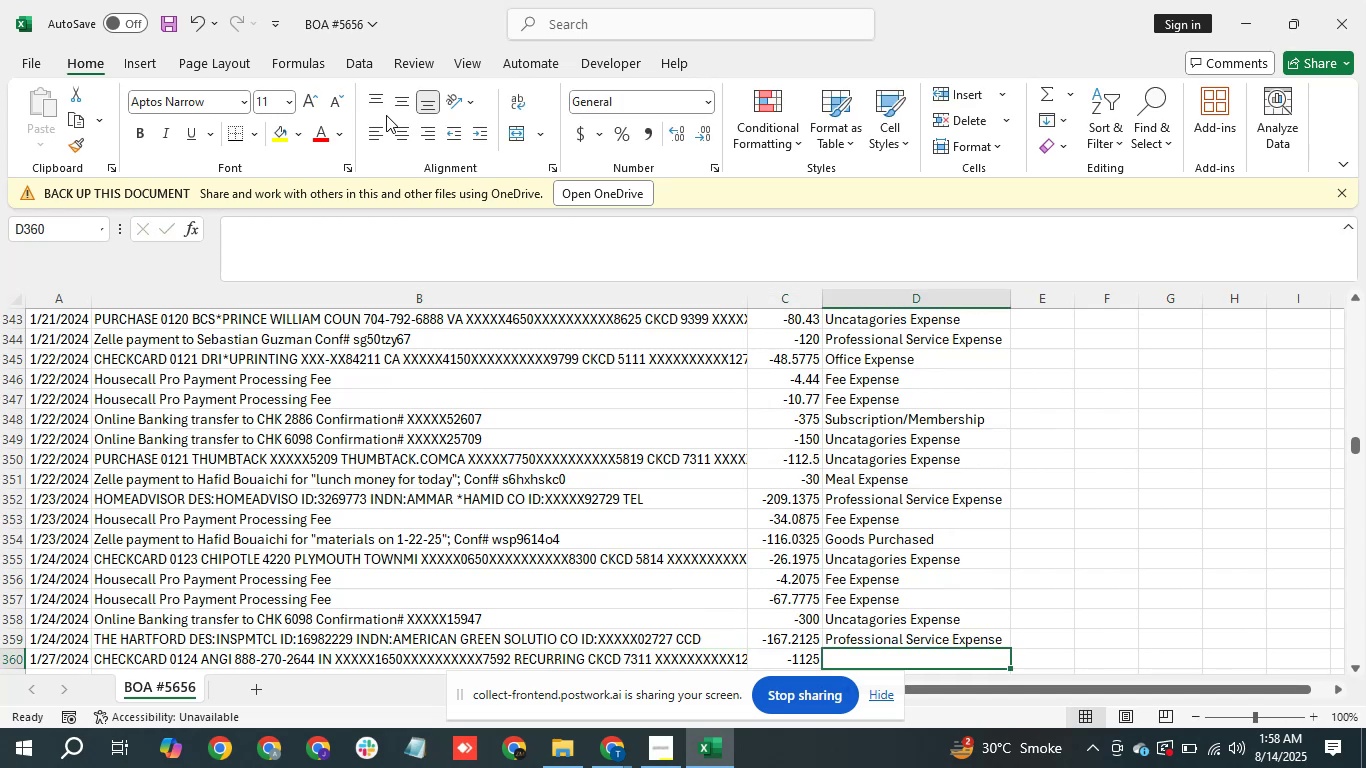 
wait(8.45)
 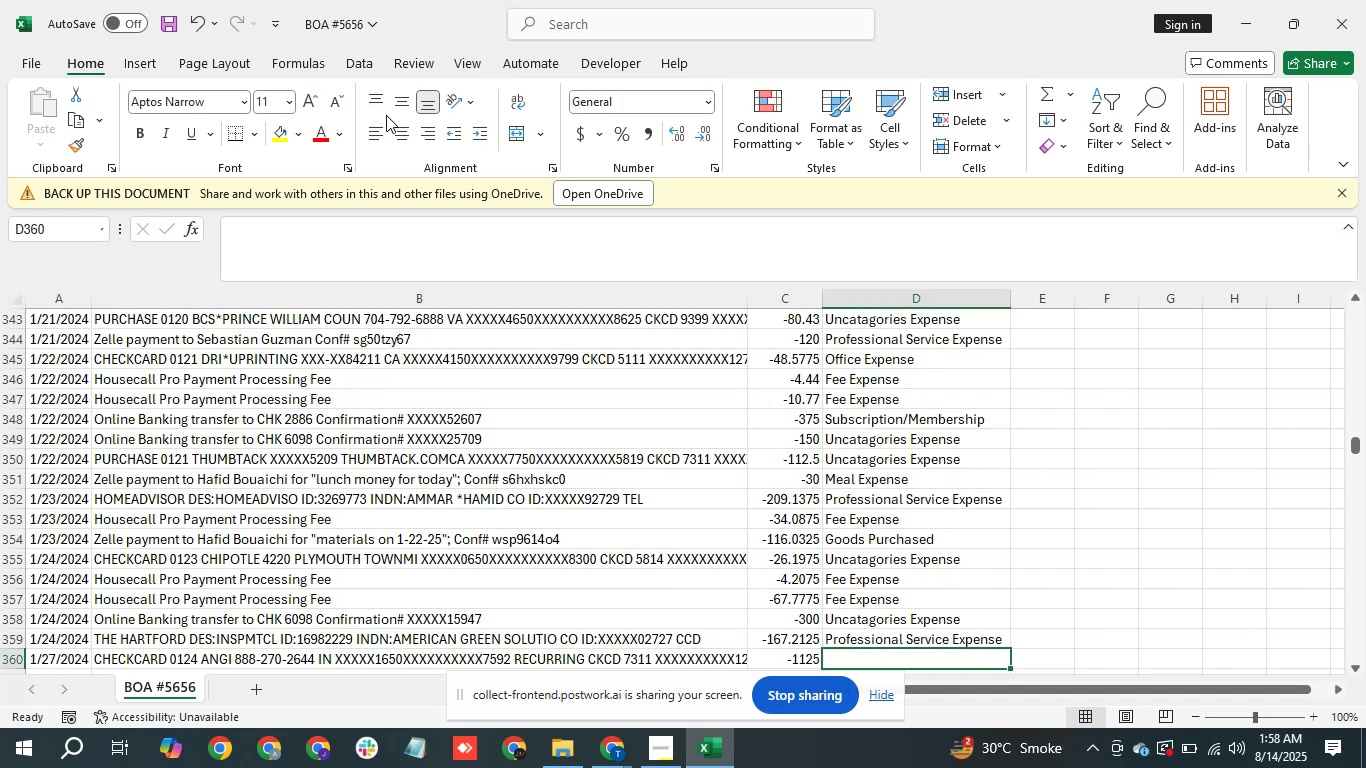 
type(un)
 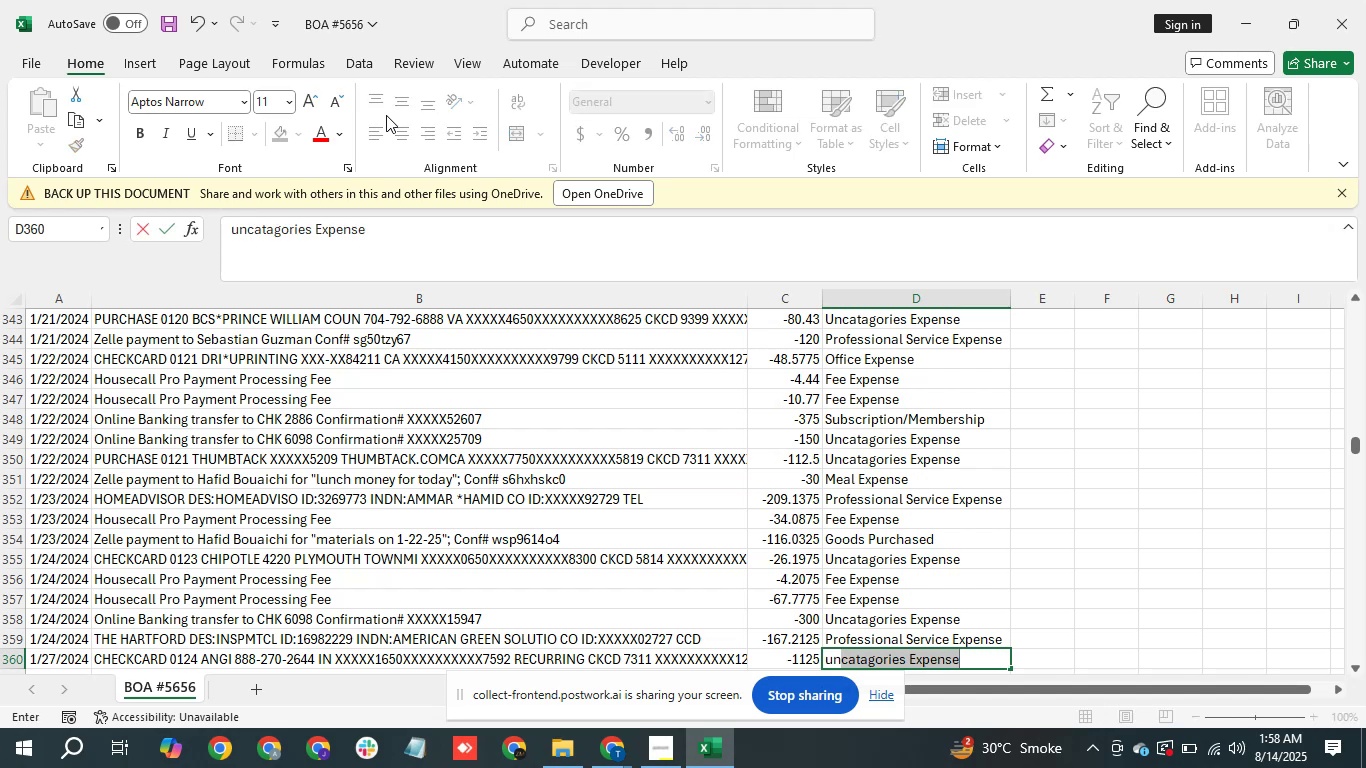 
key(Enter)
 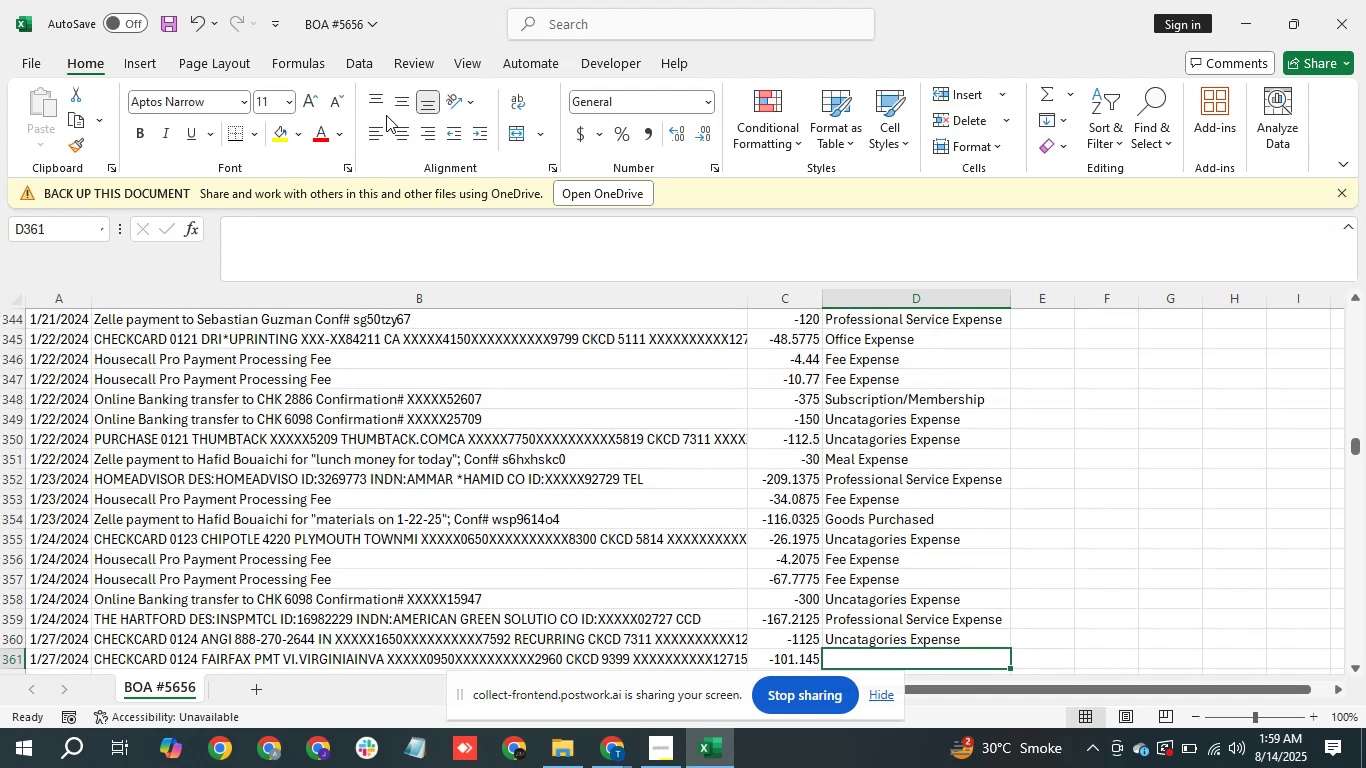 
key(ArrowLeft)
 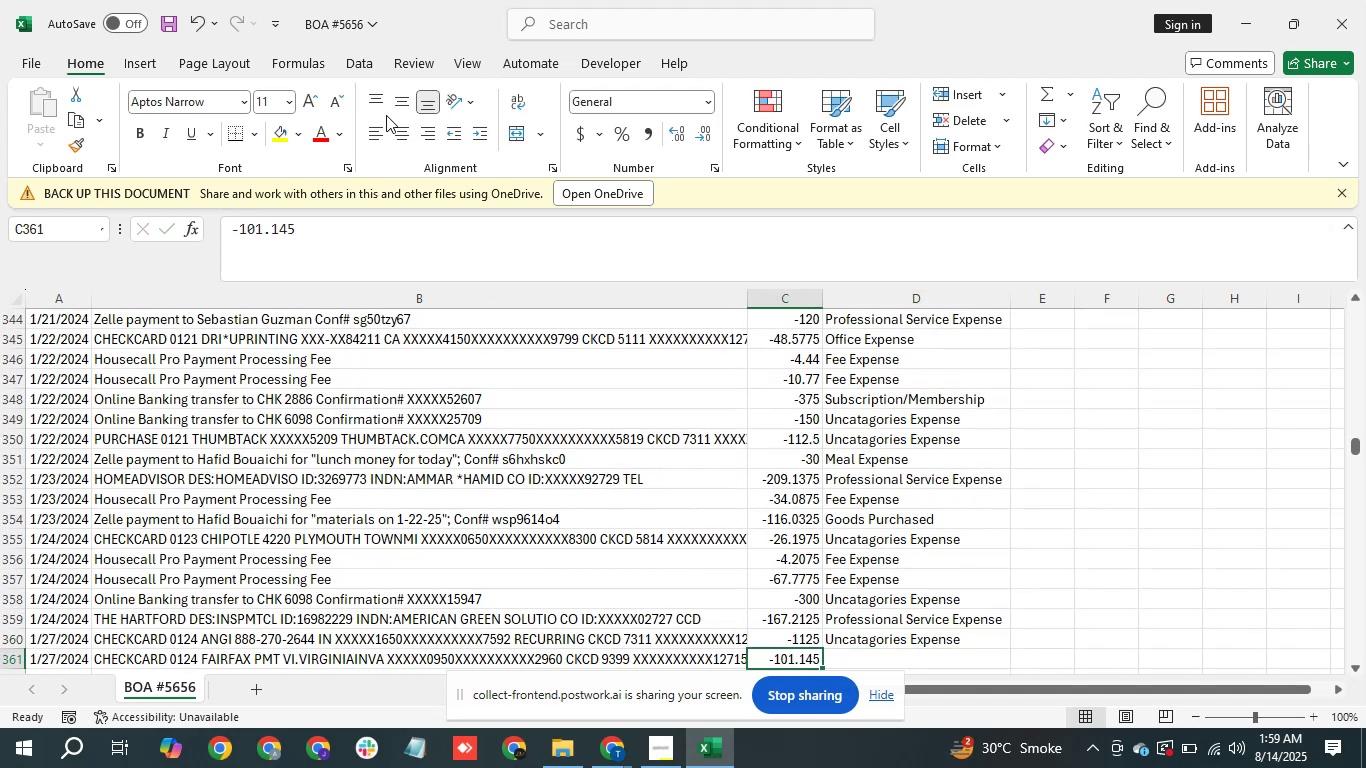 
key(ArrowLeft)
 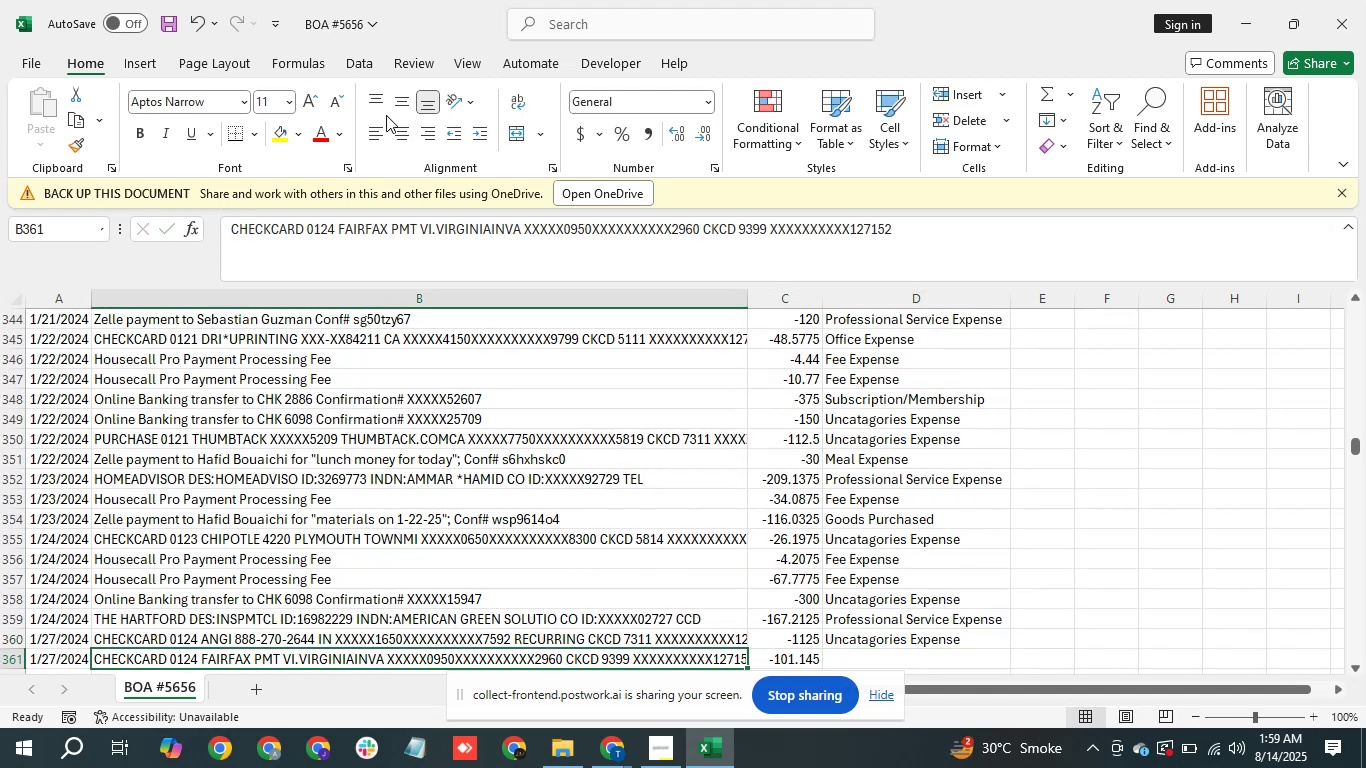 
key(Control+C)
 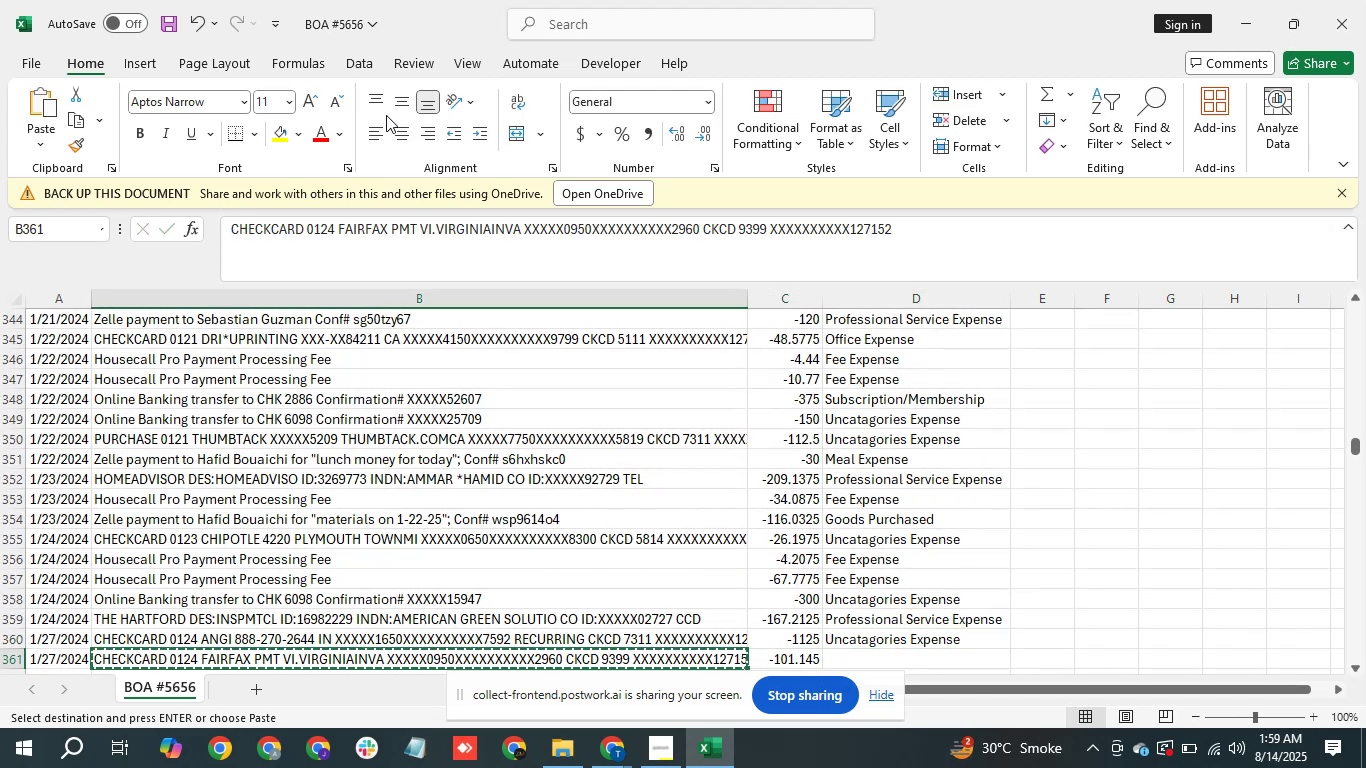 
key(Alt+Tab)
 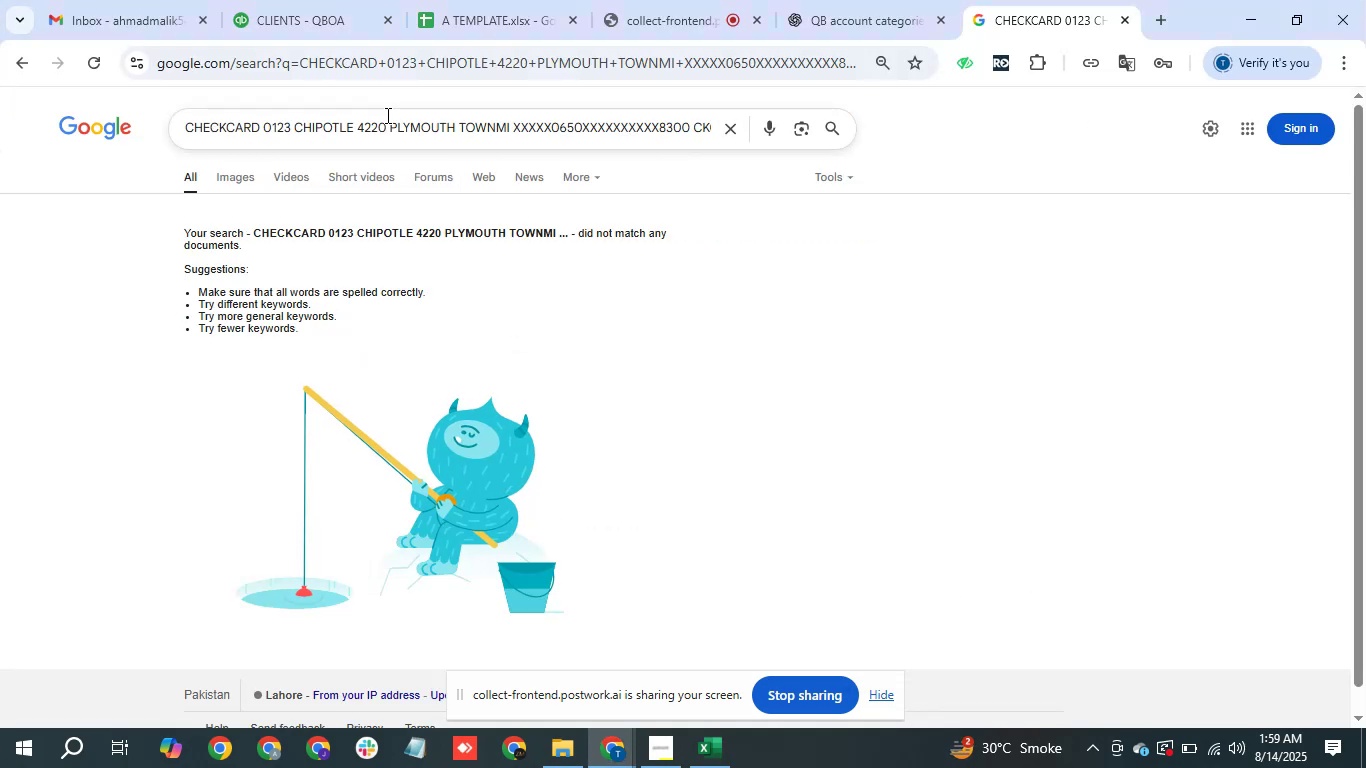 
key(Slash)
 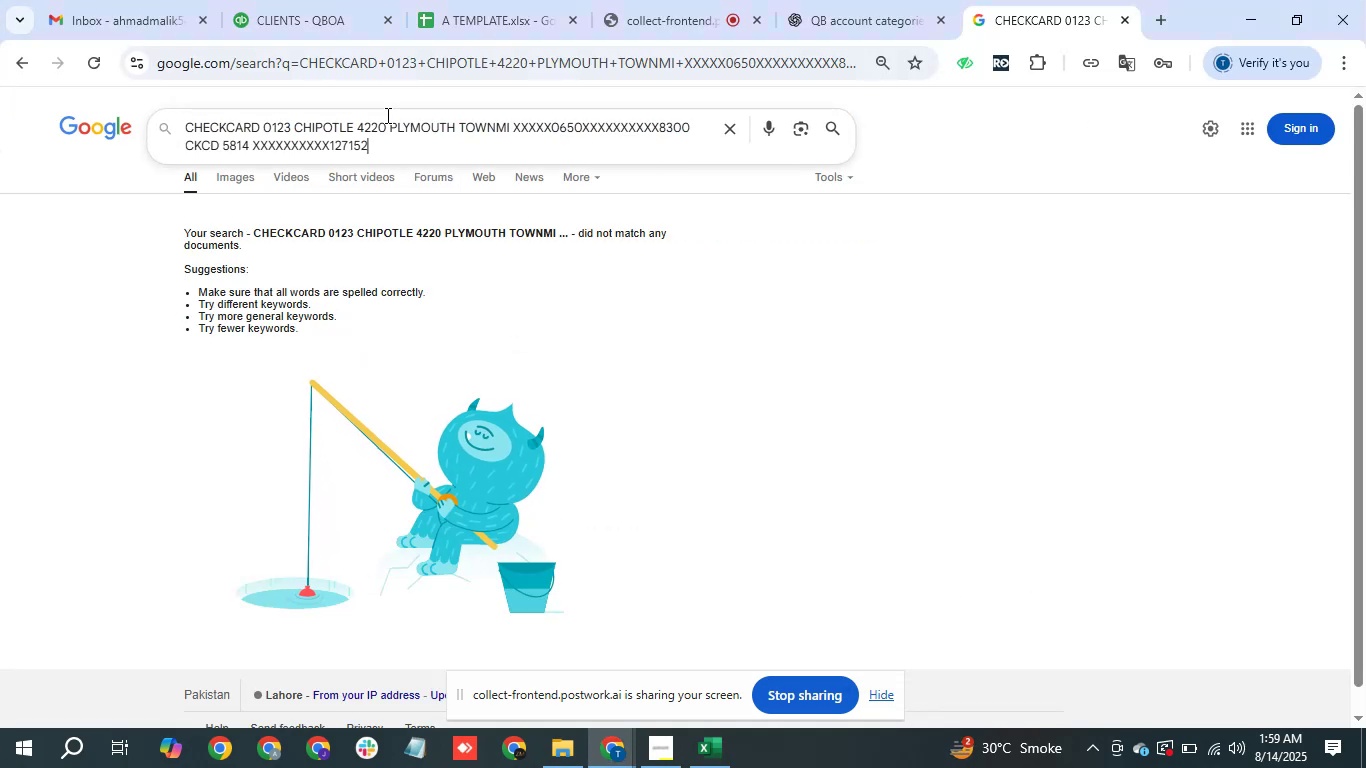 
key(Control+A)
 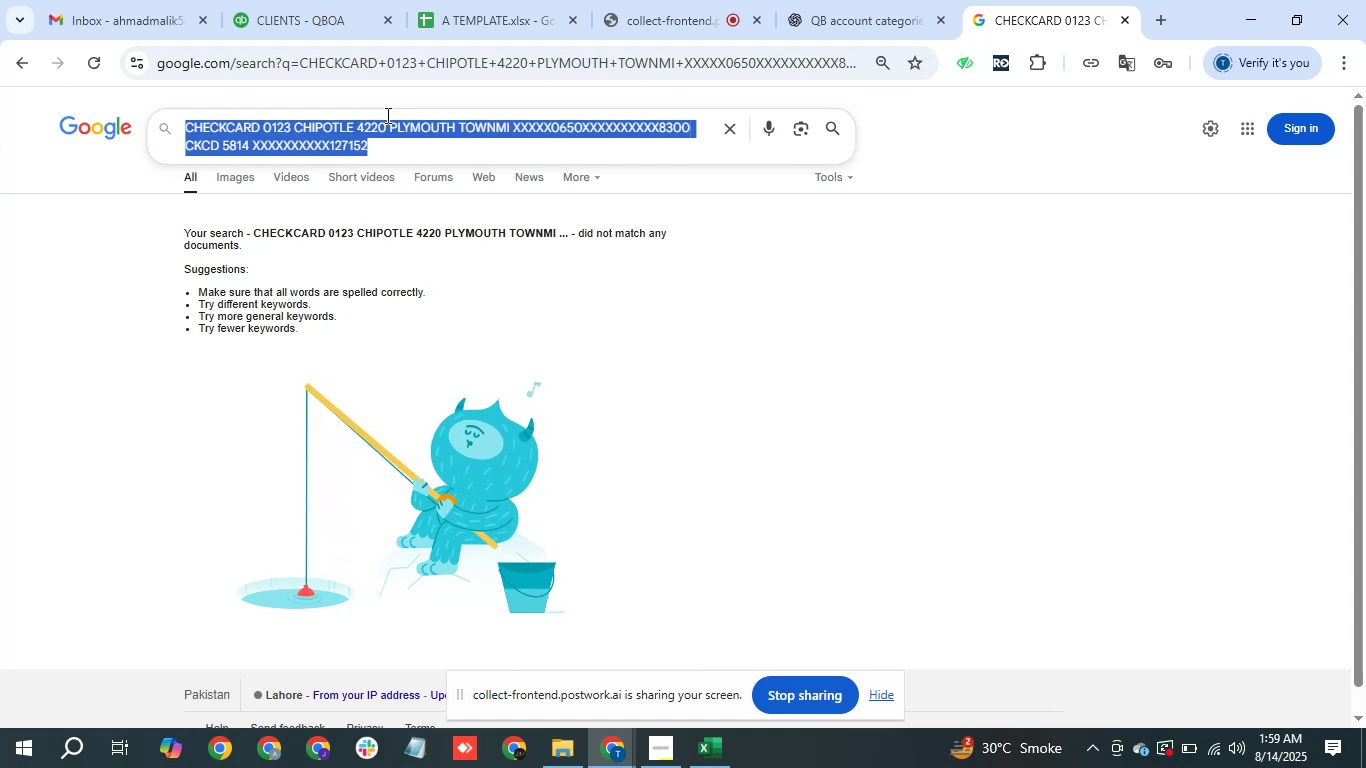 
key(Control+V)
 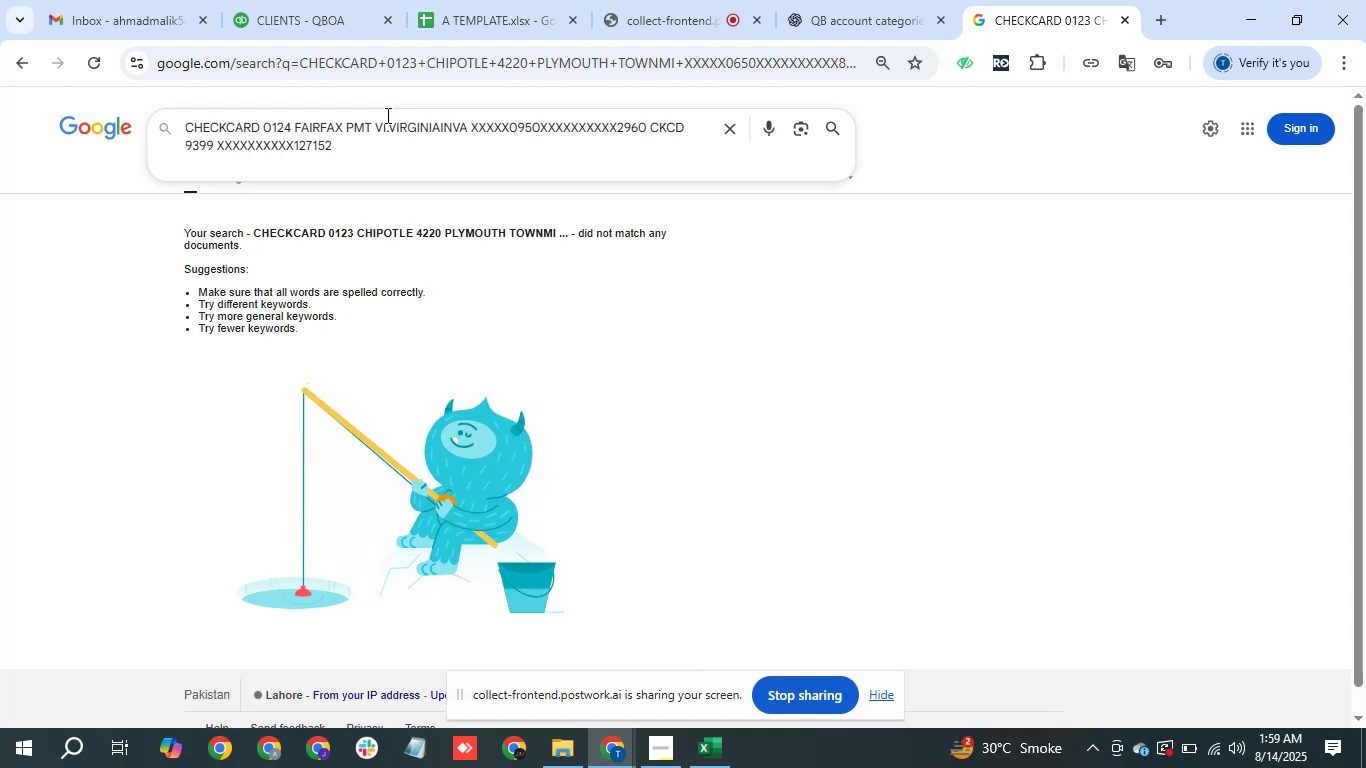 
key(ArrowUp)
 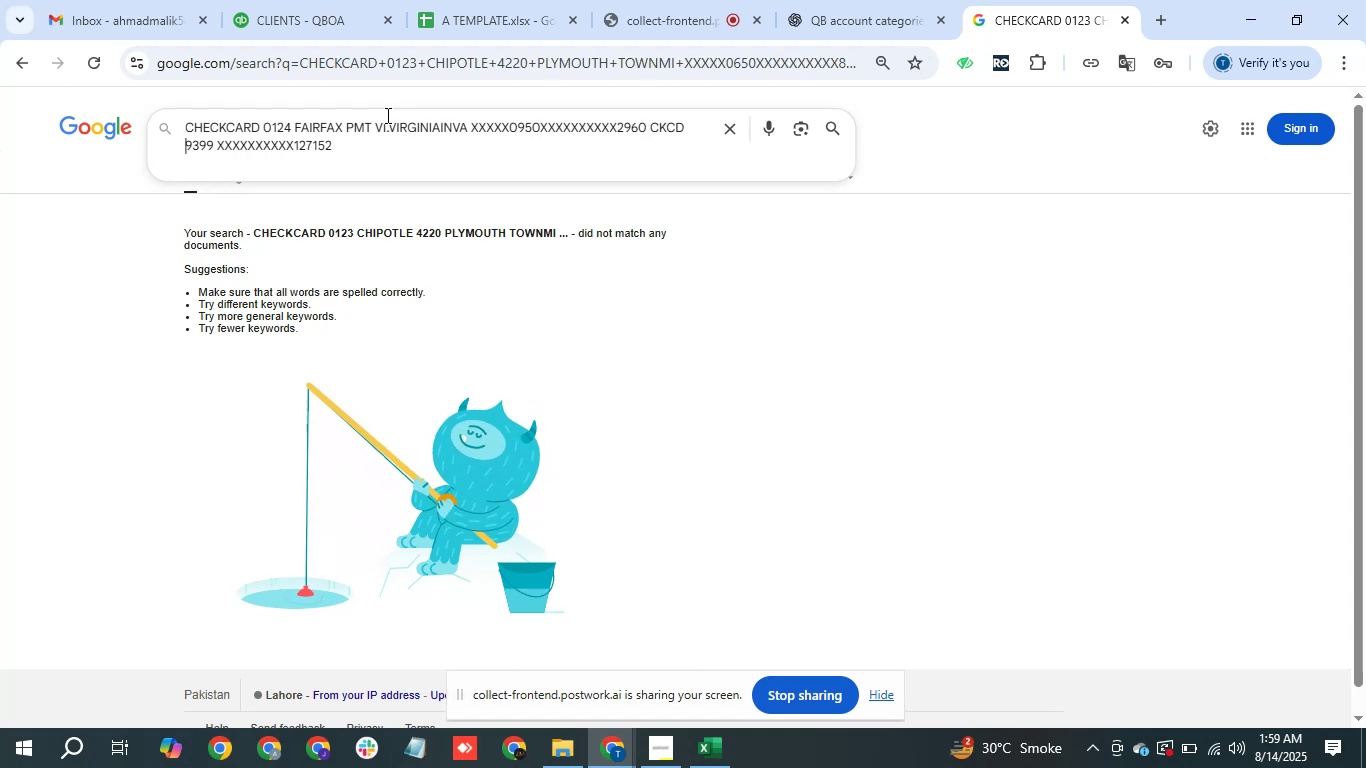 
key(ArrowUp)
 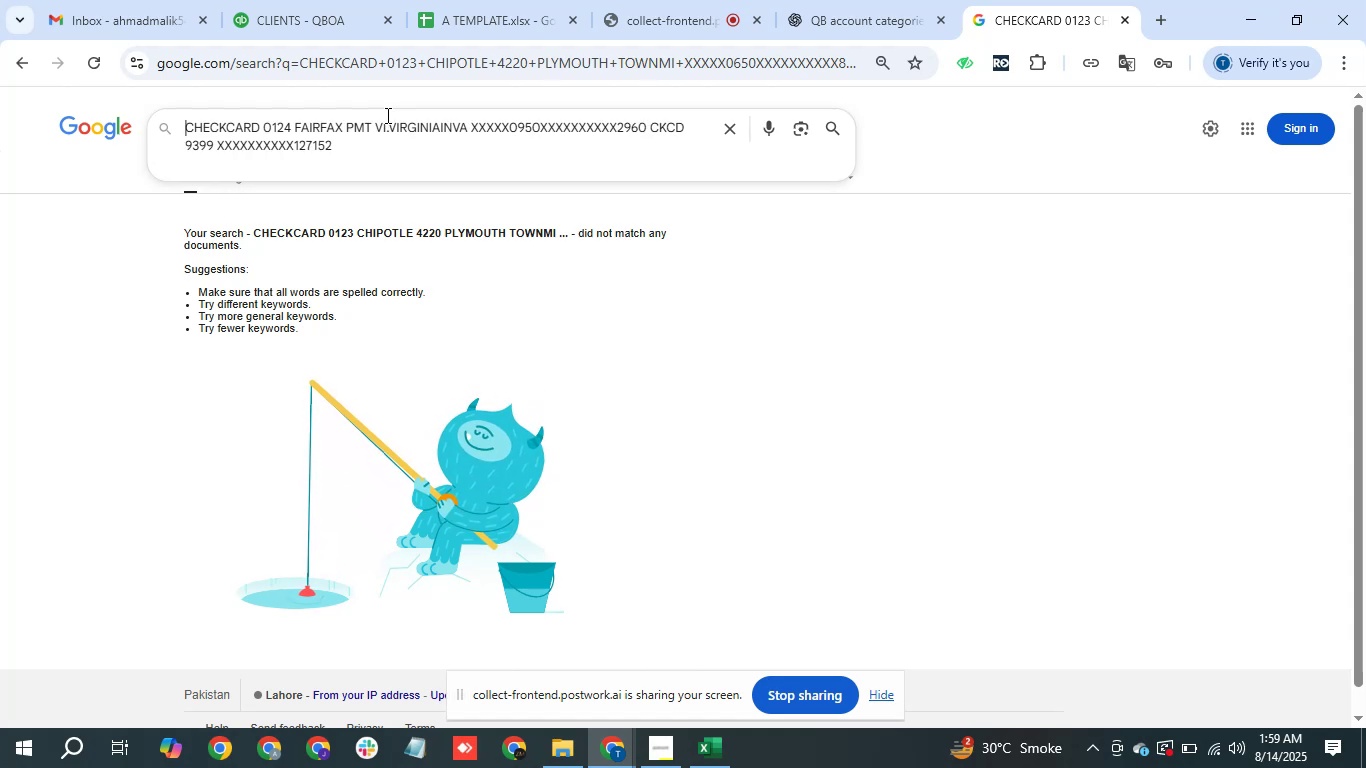 
key(ArrowUp)
 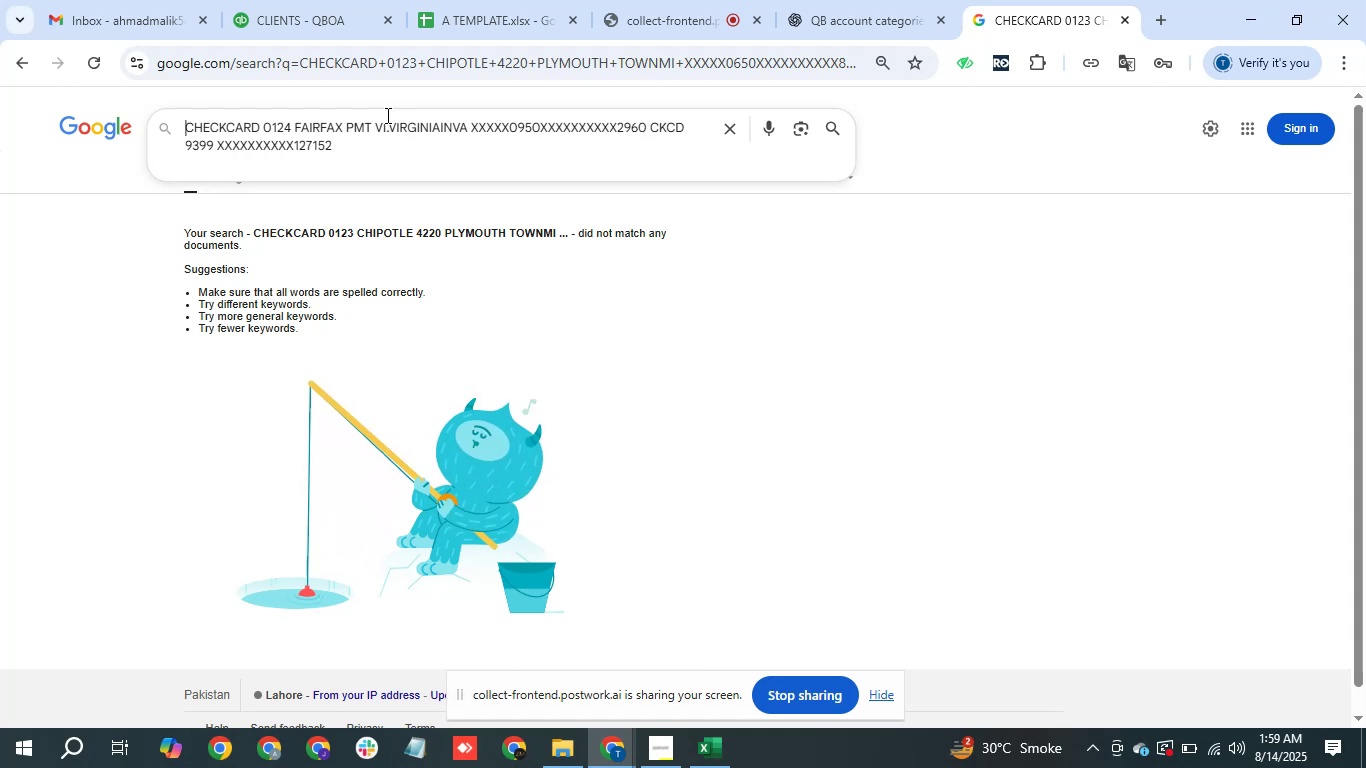 
hold_key(key=ArrowRight, duration=0.62)
 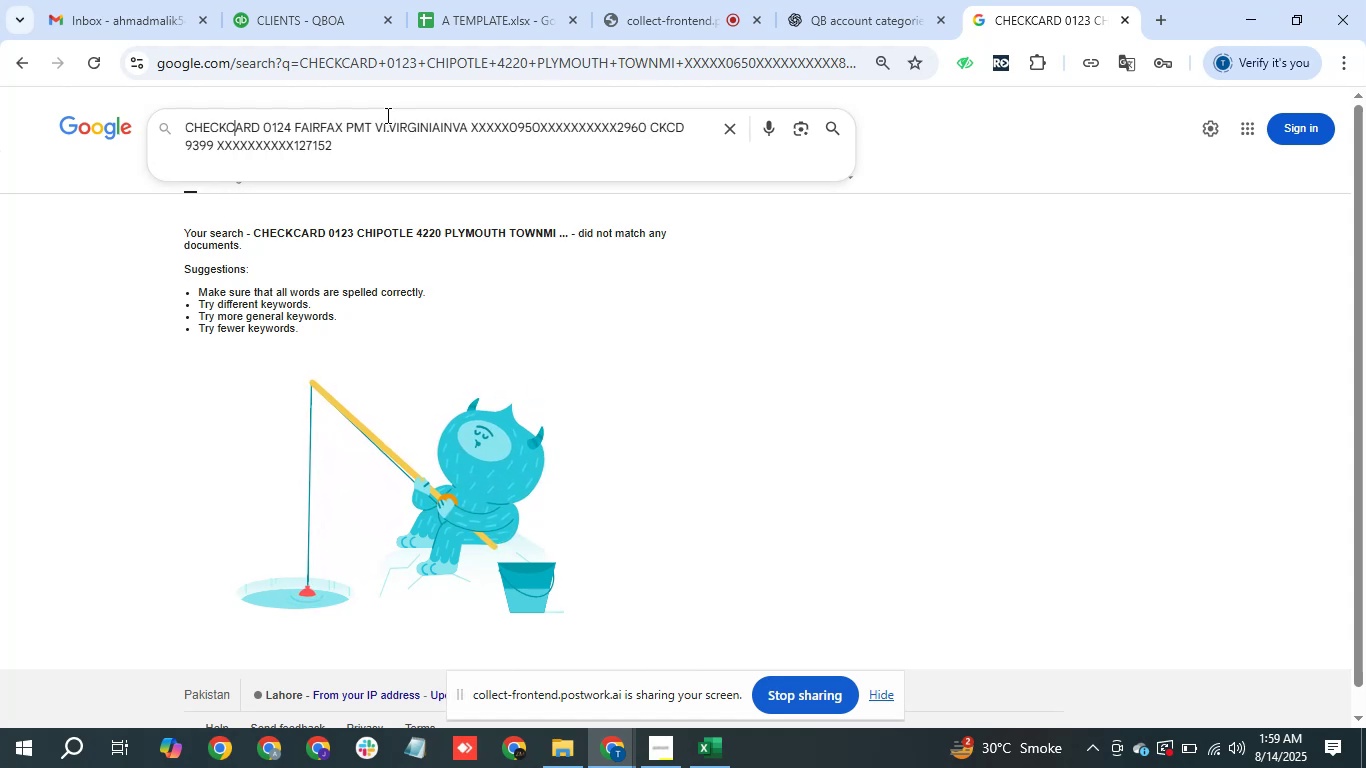 
hold_key(key=ArrowRight, duration=0.62)
 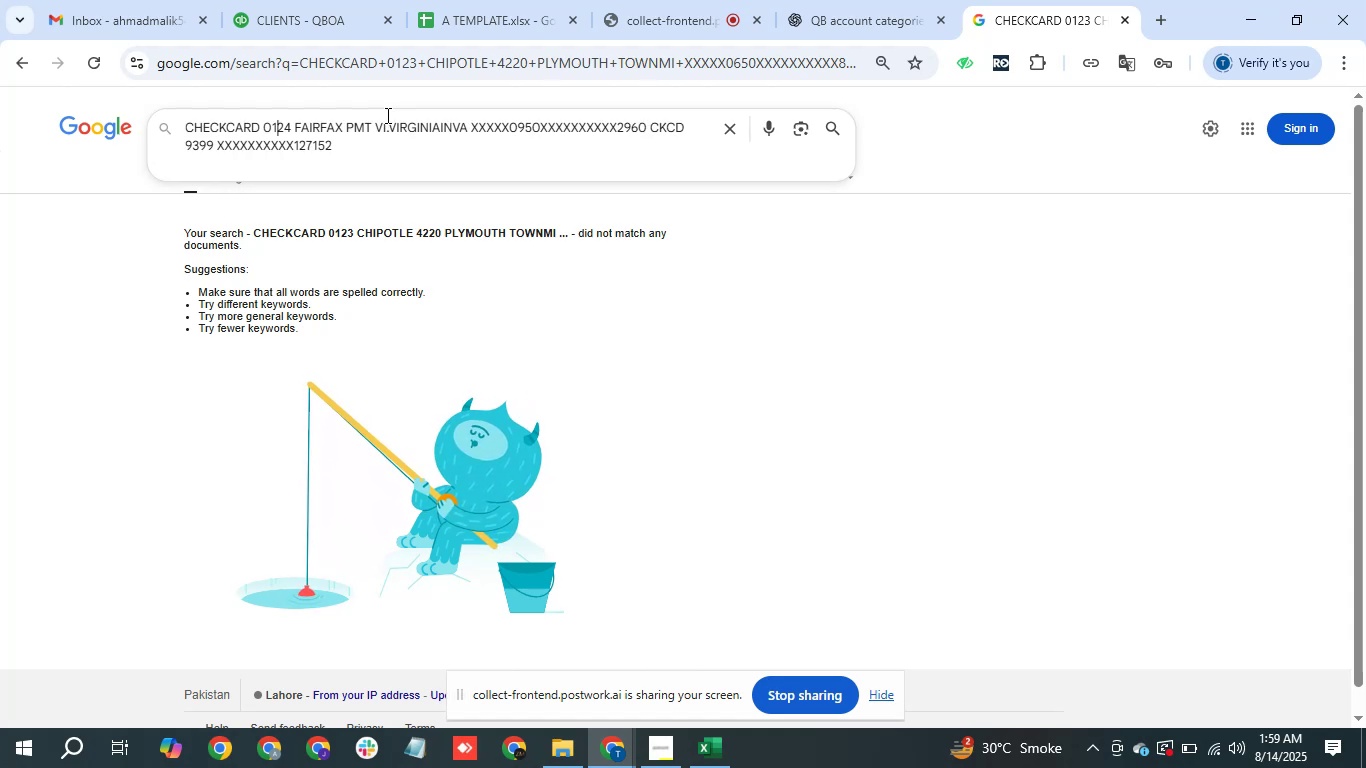 
key(ArrowRight)
 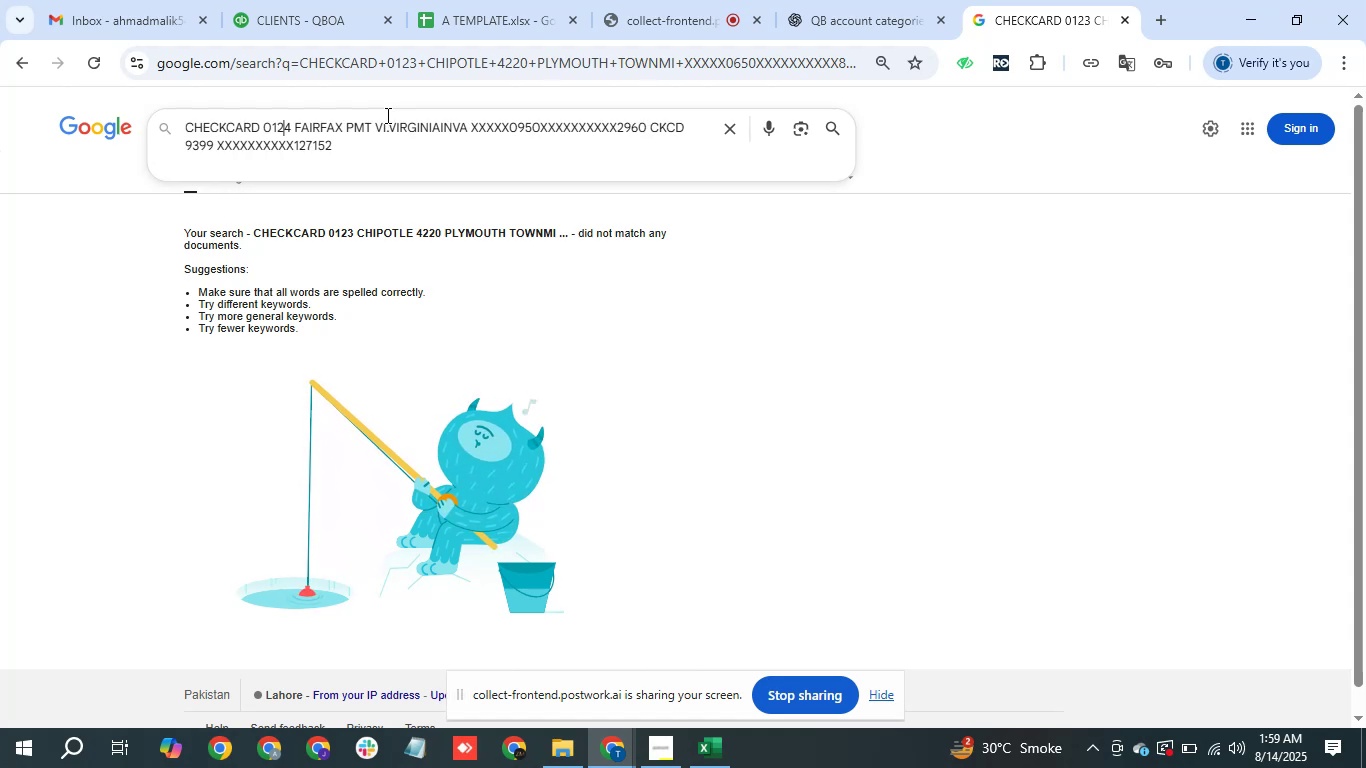 
key(ArrowRight)
 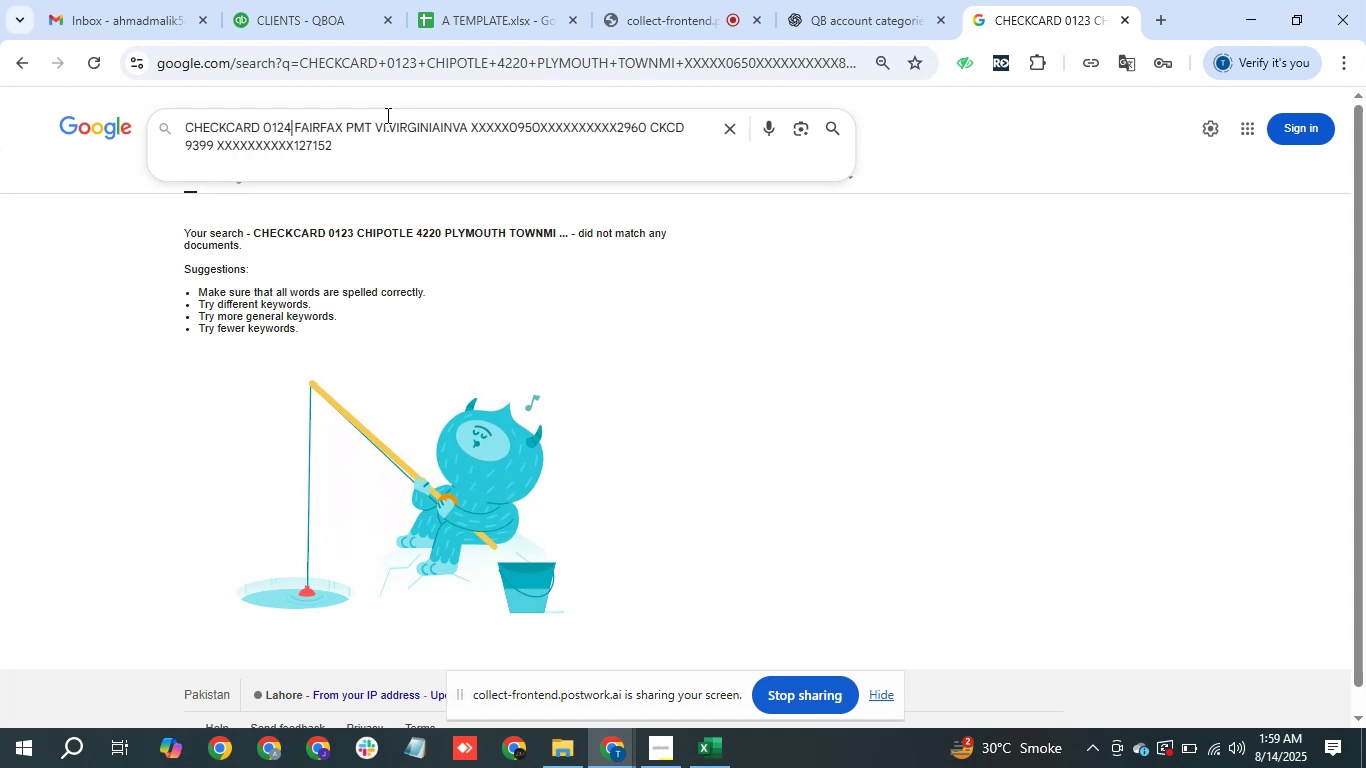 
key(ArrowRight)
 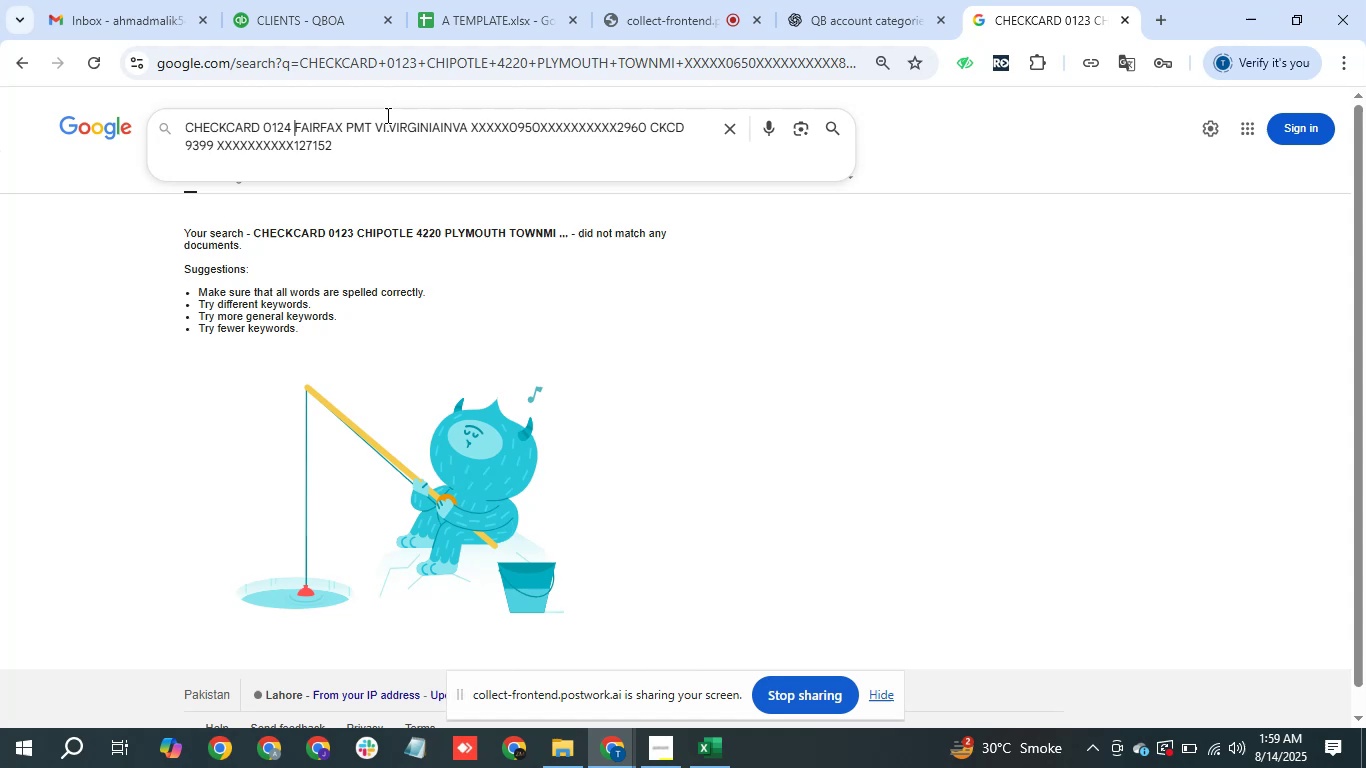 
hold_key(key=ArrowRight, duration=0.86)
 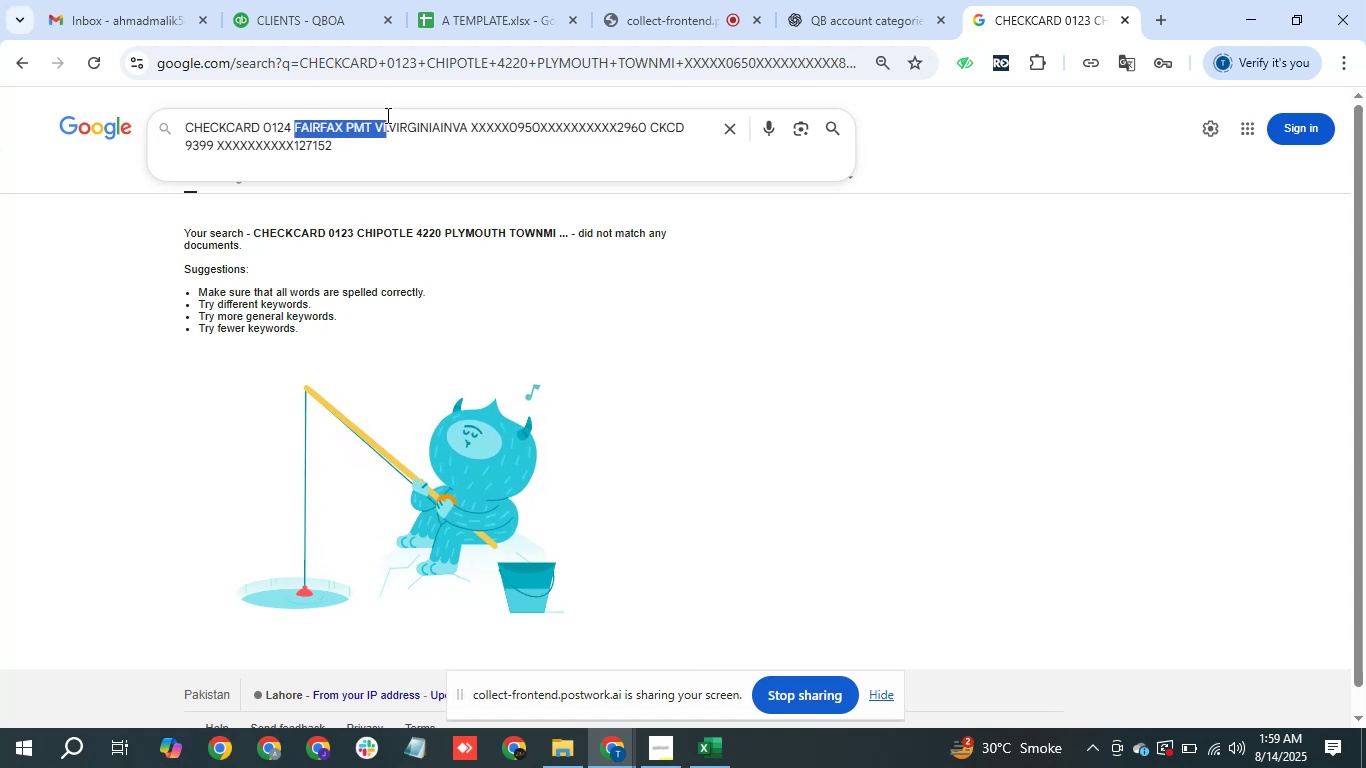 
key(Shift+ArrowRight)
 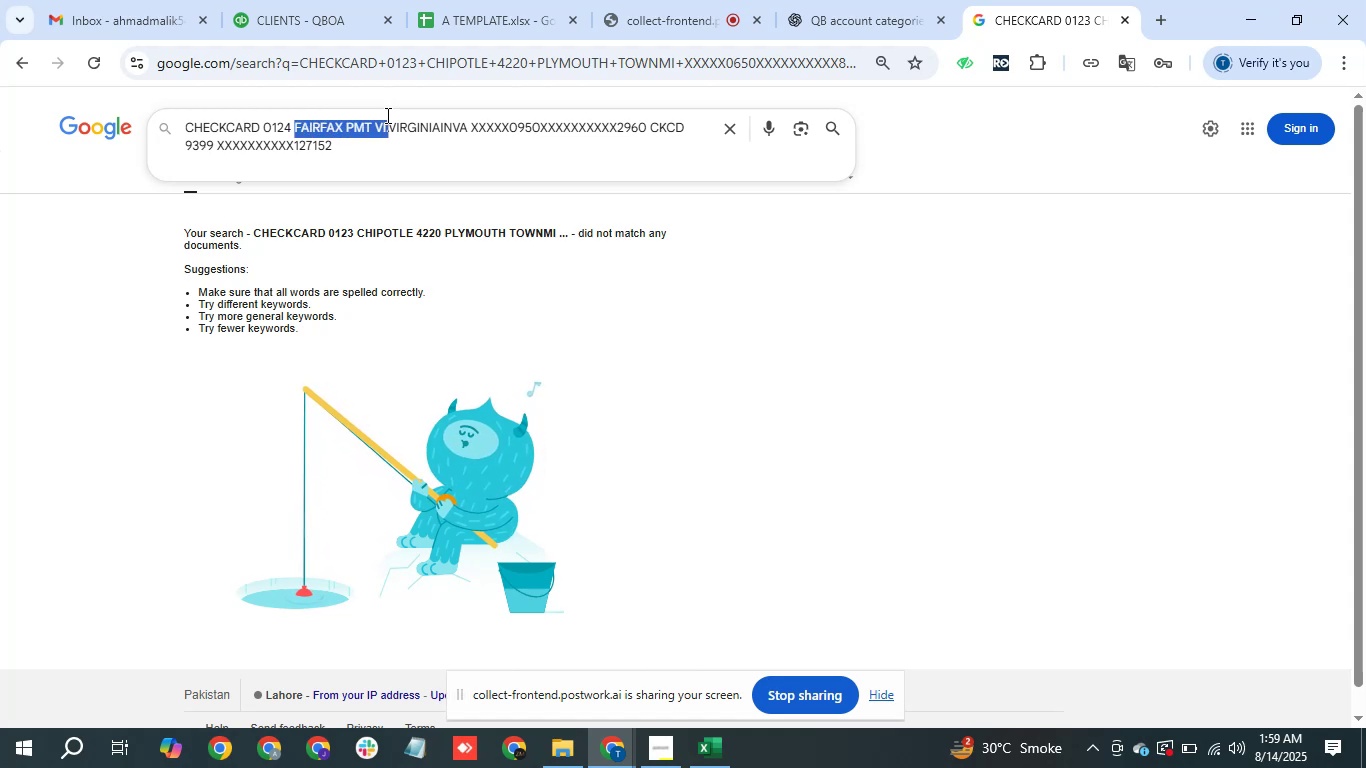 
key(Shift+ArrowRight)
 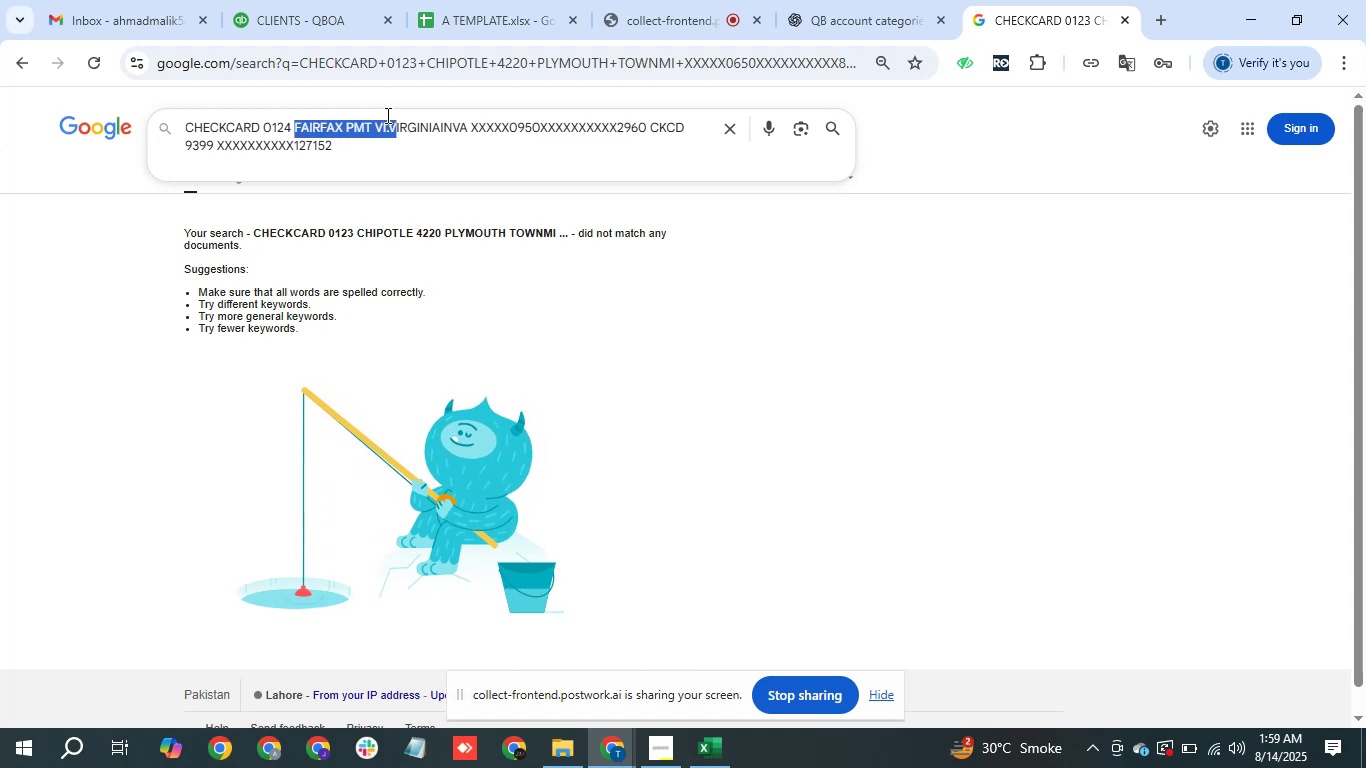 
key(Shift+ArrowRight)
 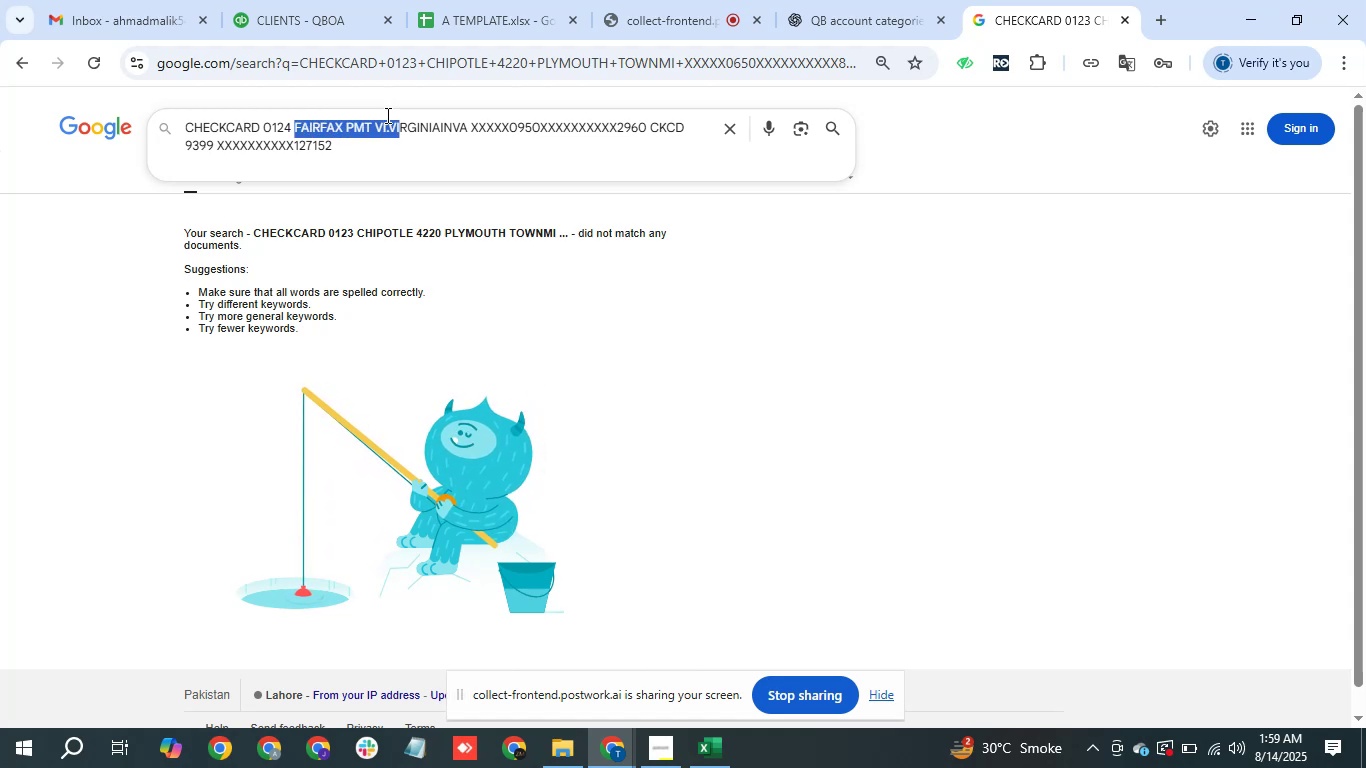 
key(Shift+ArrowRight)
 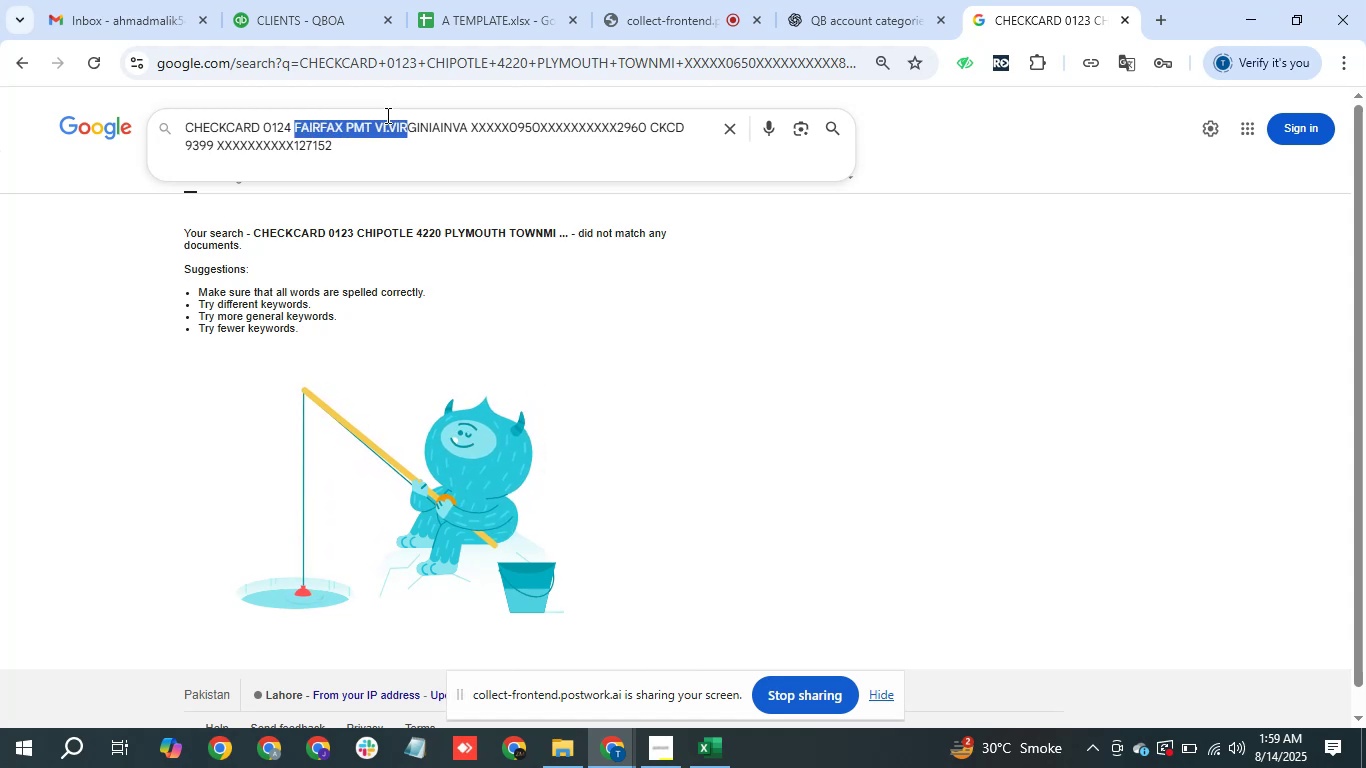 
key(Shift+ArrowRight)
 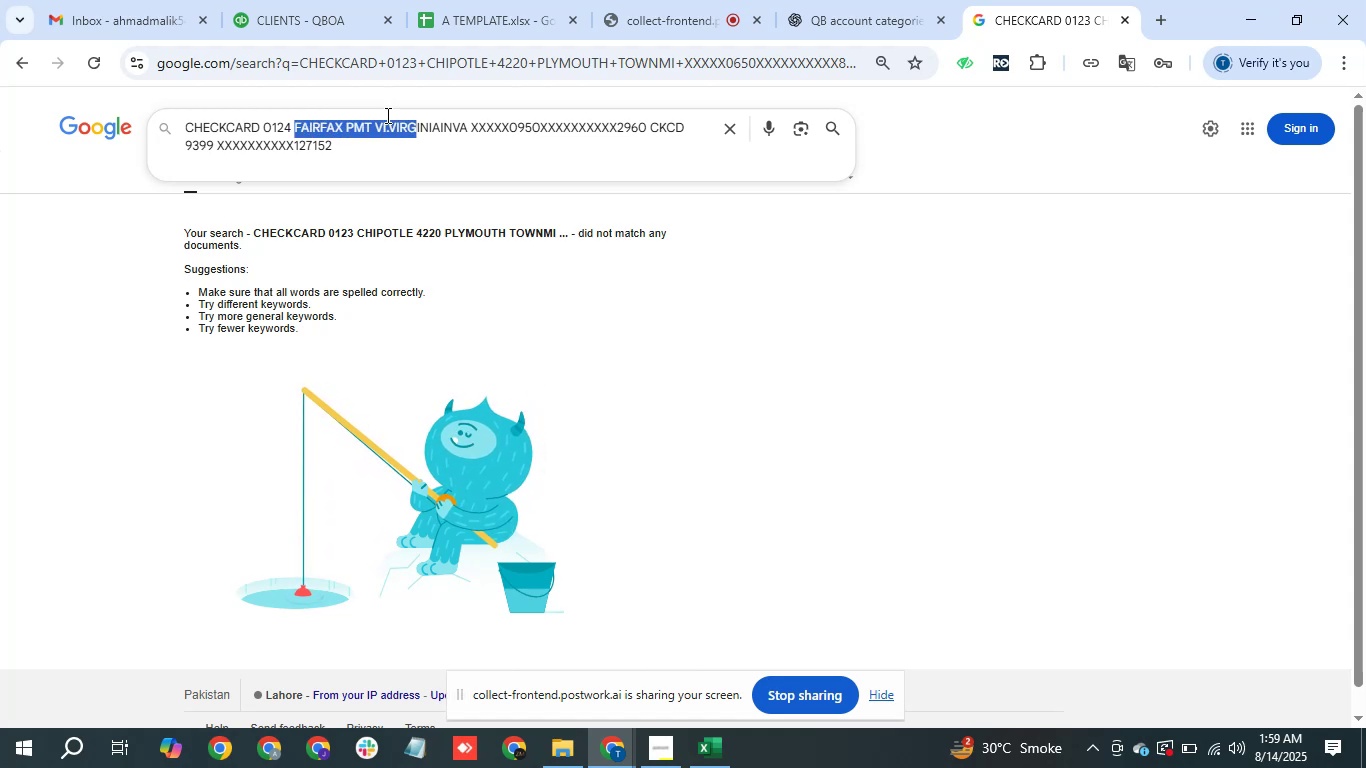 
key(Shift+ArrowRight)
 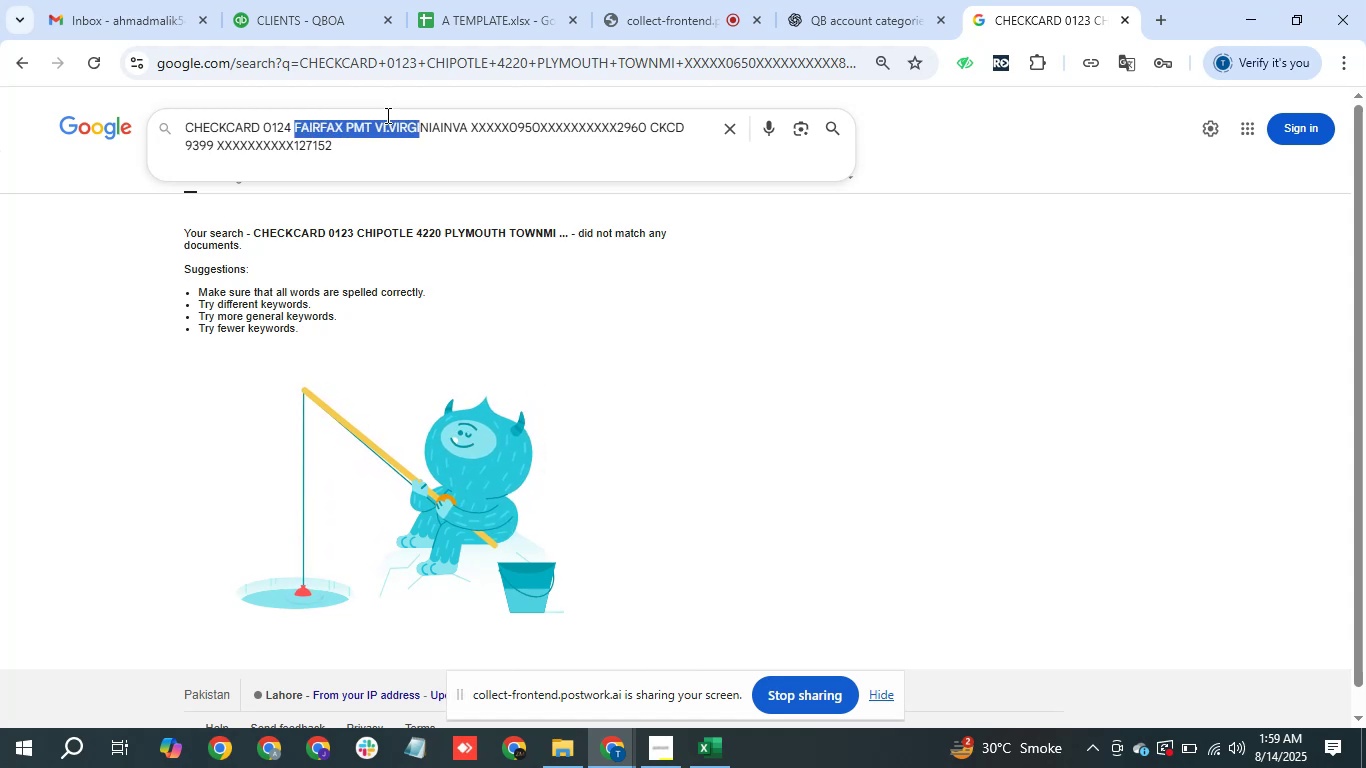 
key(Shift+ArrowRight)
 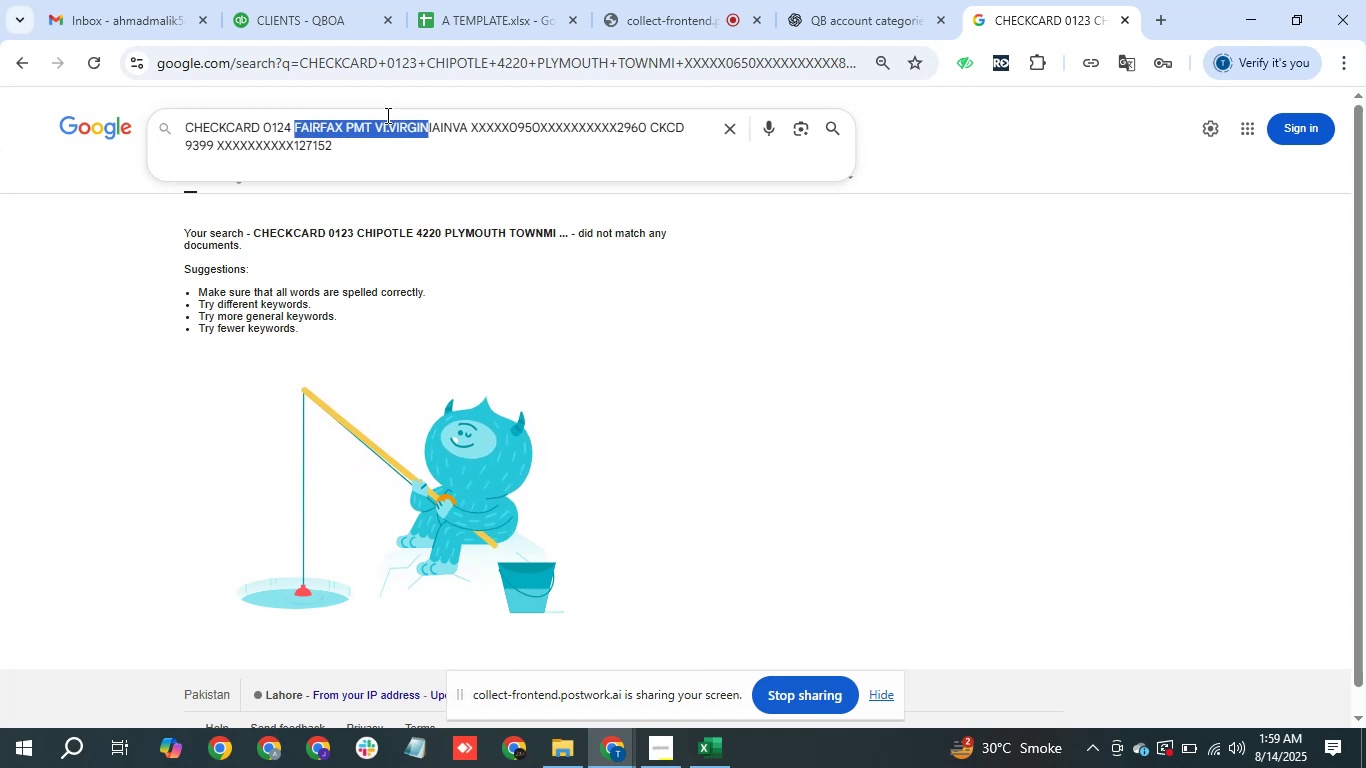 
key(Shift+ArrowRight)
 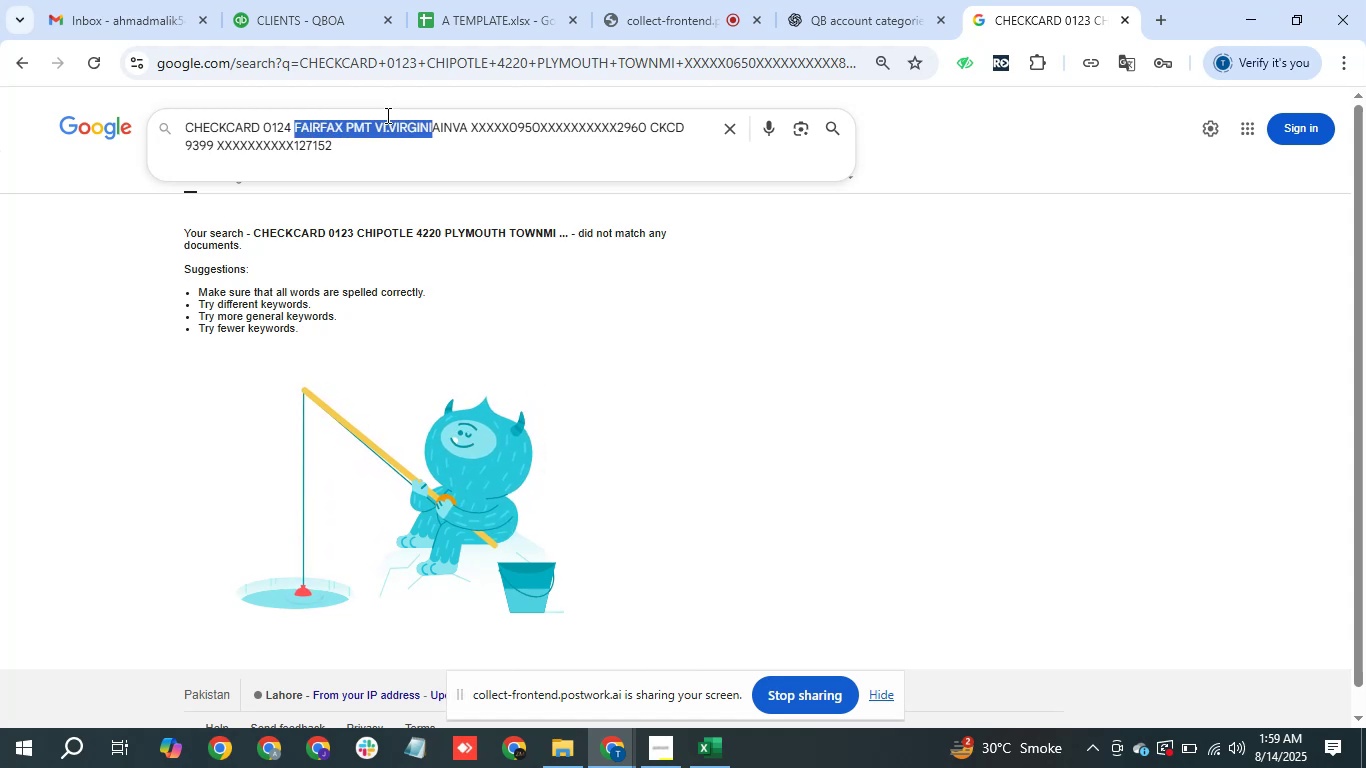 
key(Shift+ArrowRight)
 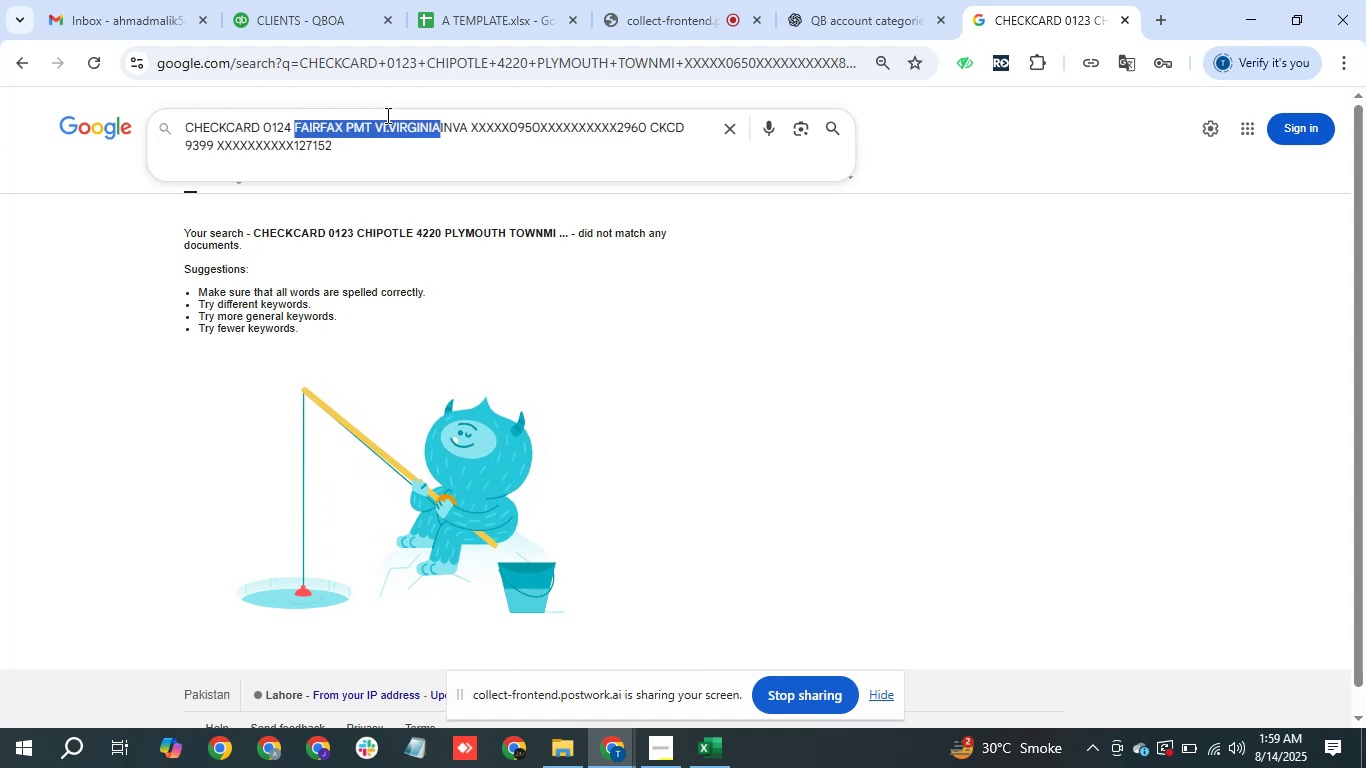 
key(Shift+ArrowRight)
 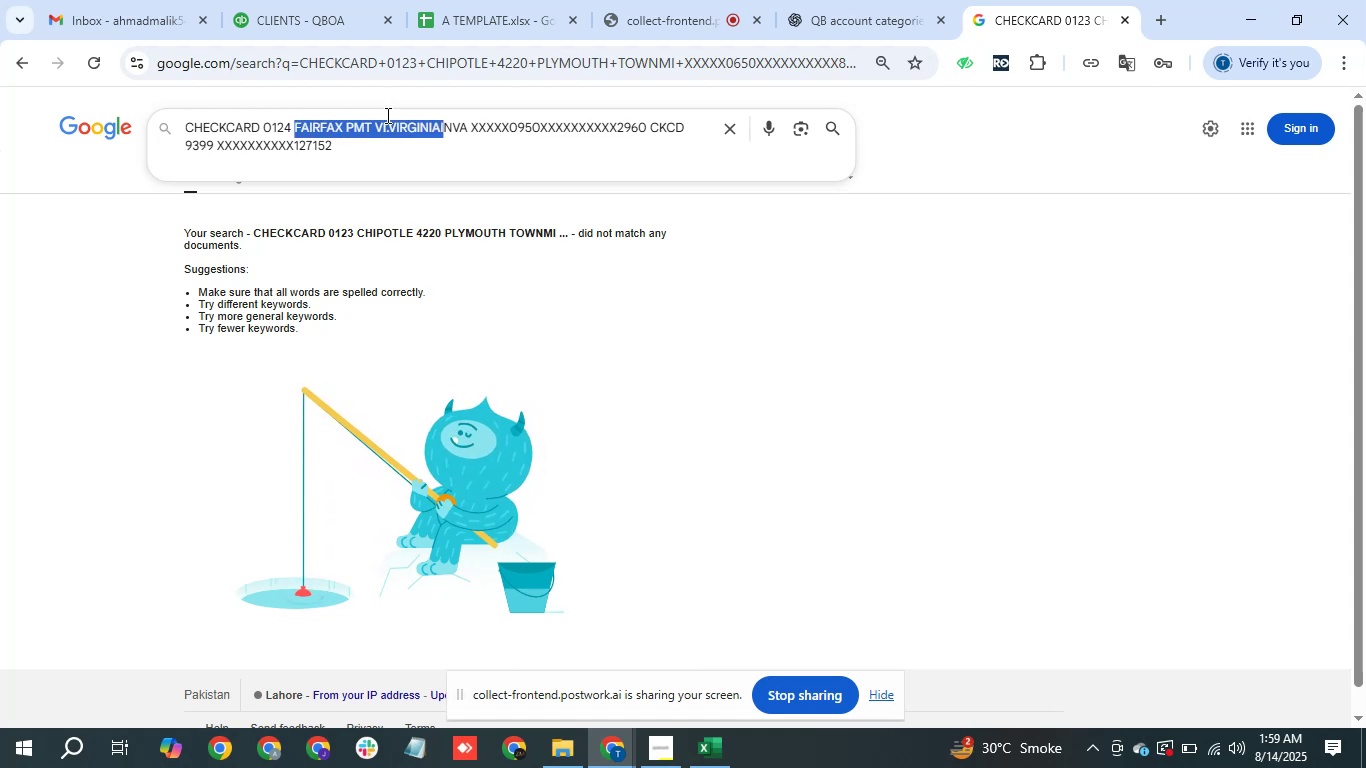 
key(Shift+ArrowRight)
 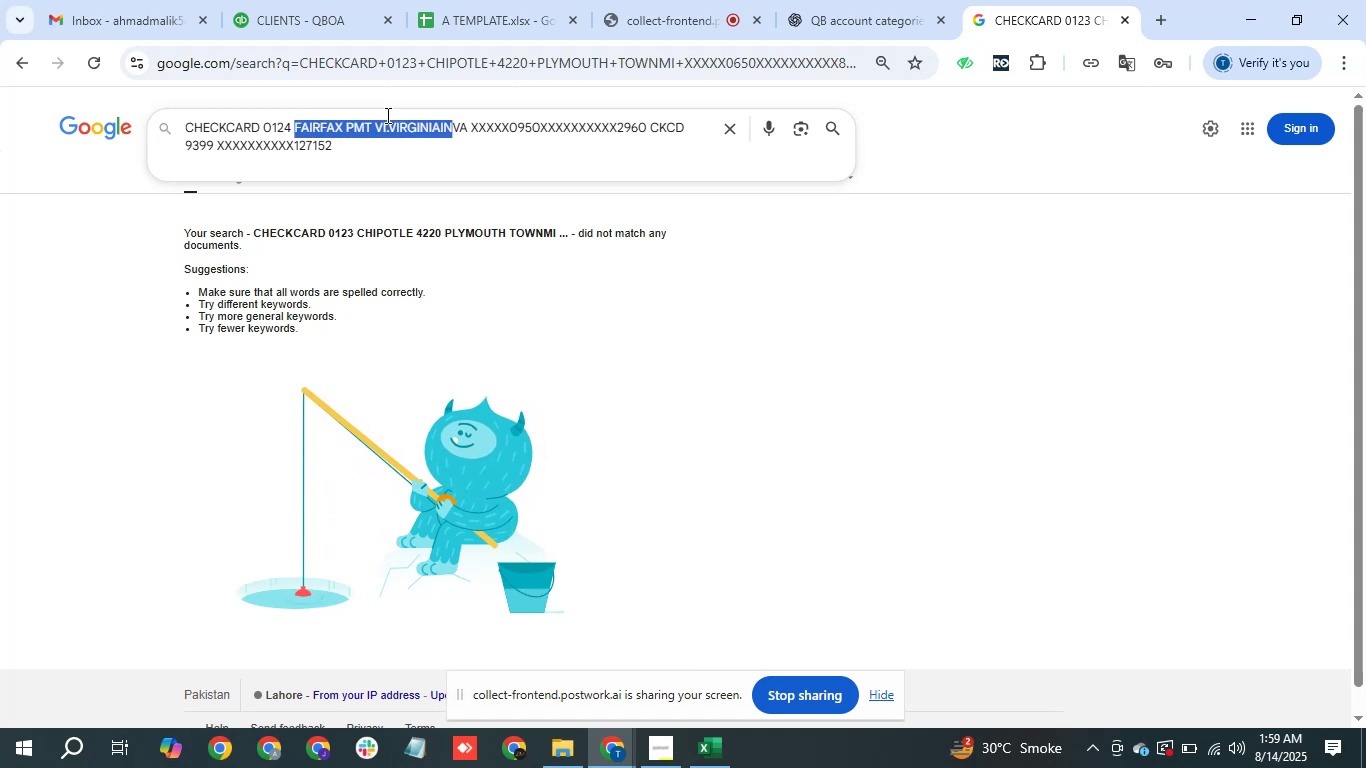 
key(Shift+ArrowRight)
 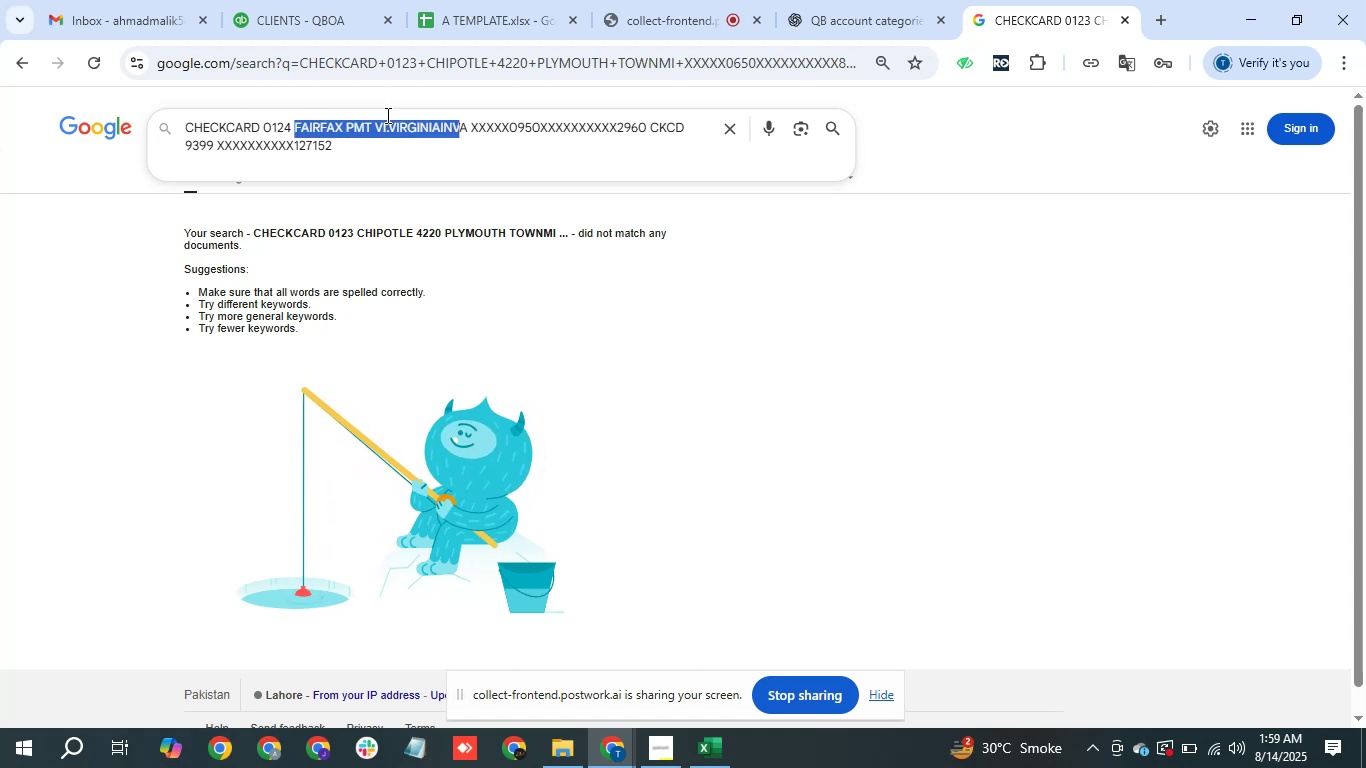 
key(Shift+ArrowRight)
 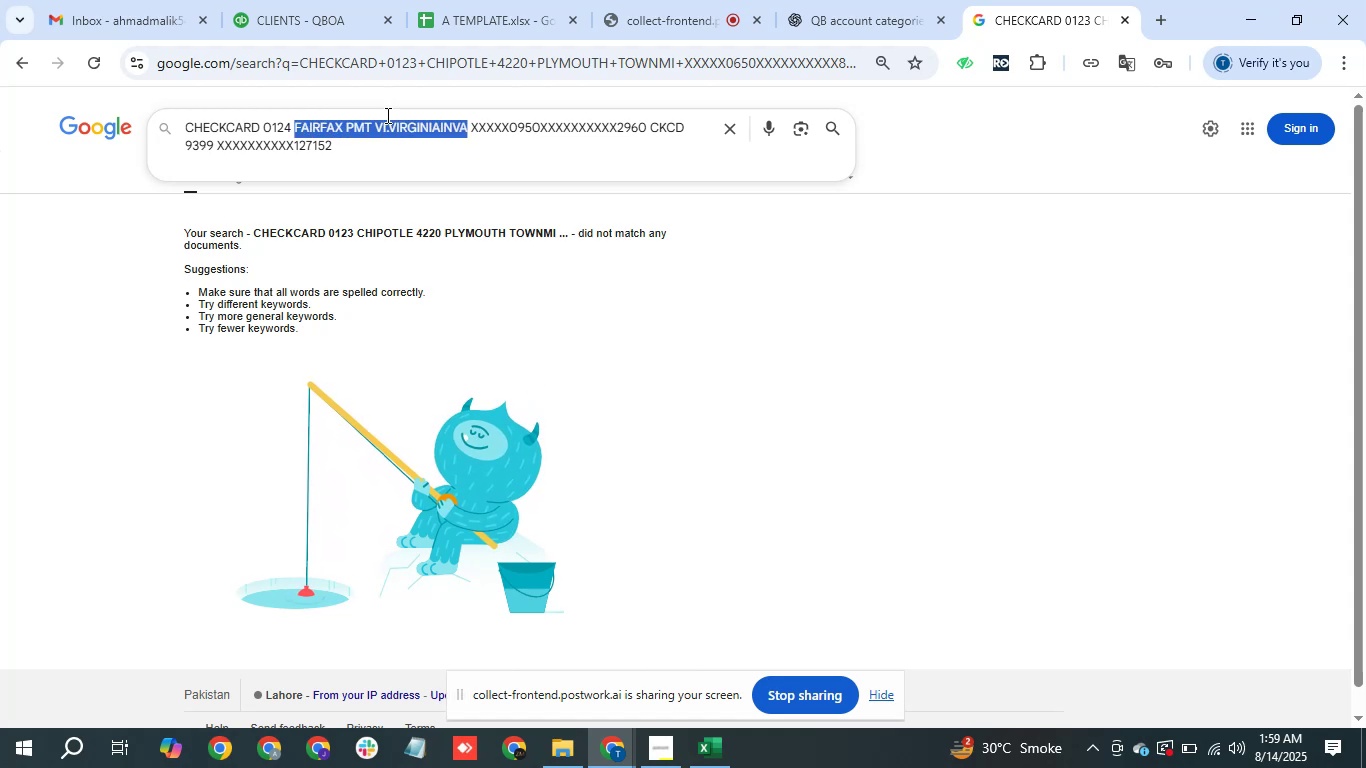 
key(Control+C)
 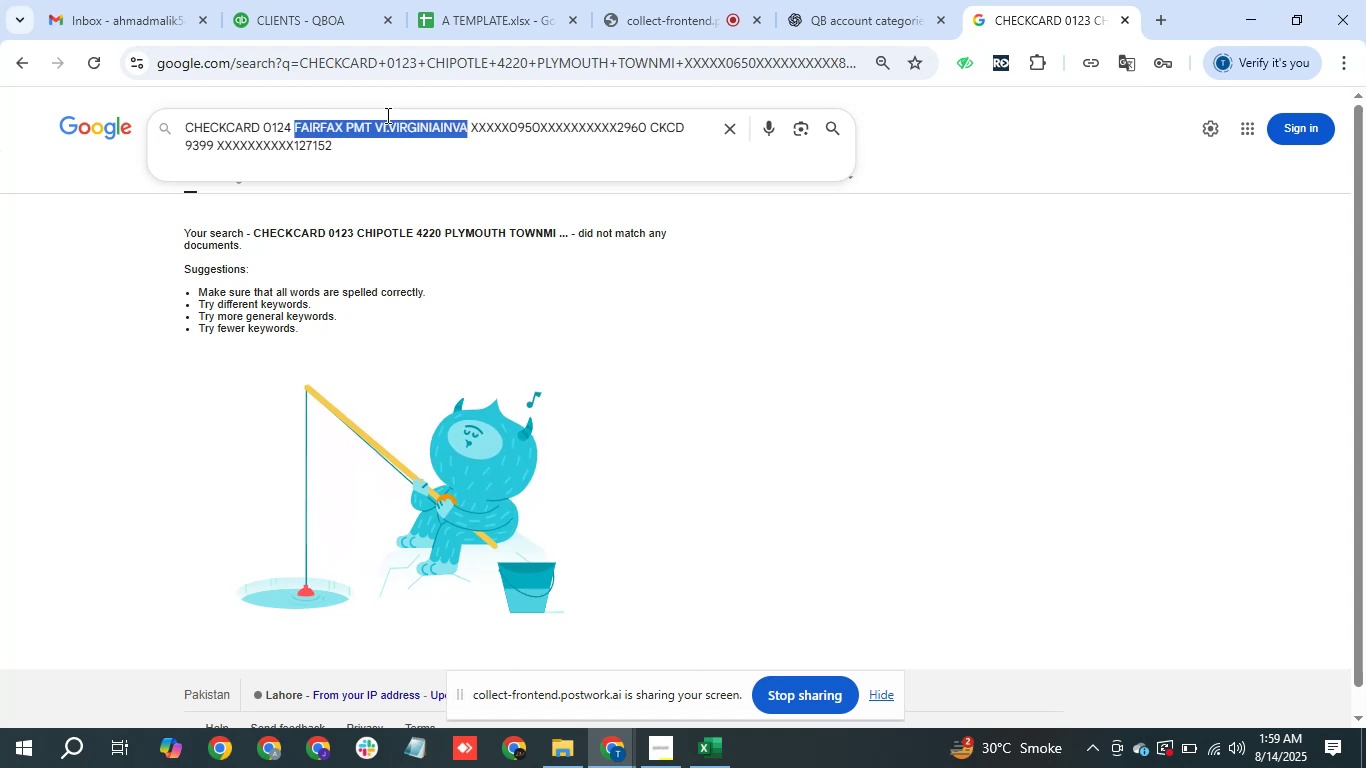 
key(Control+A)
 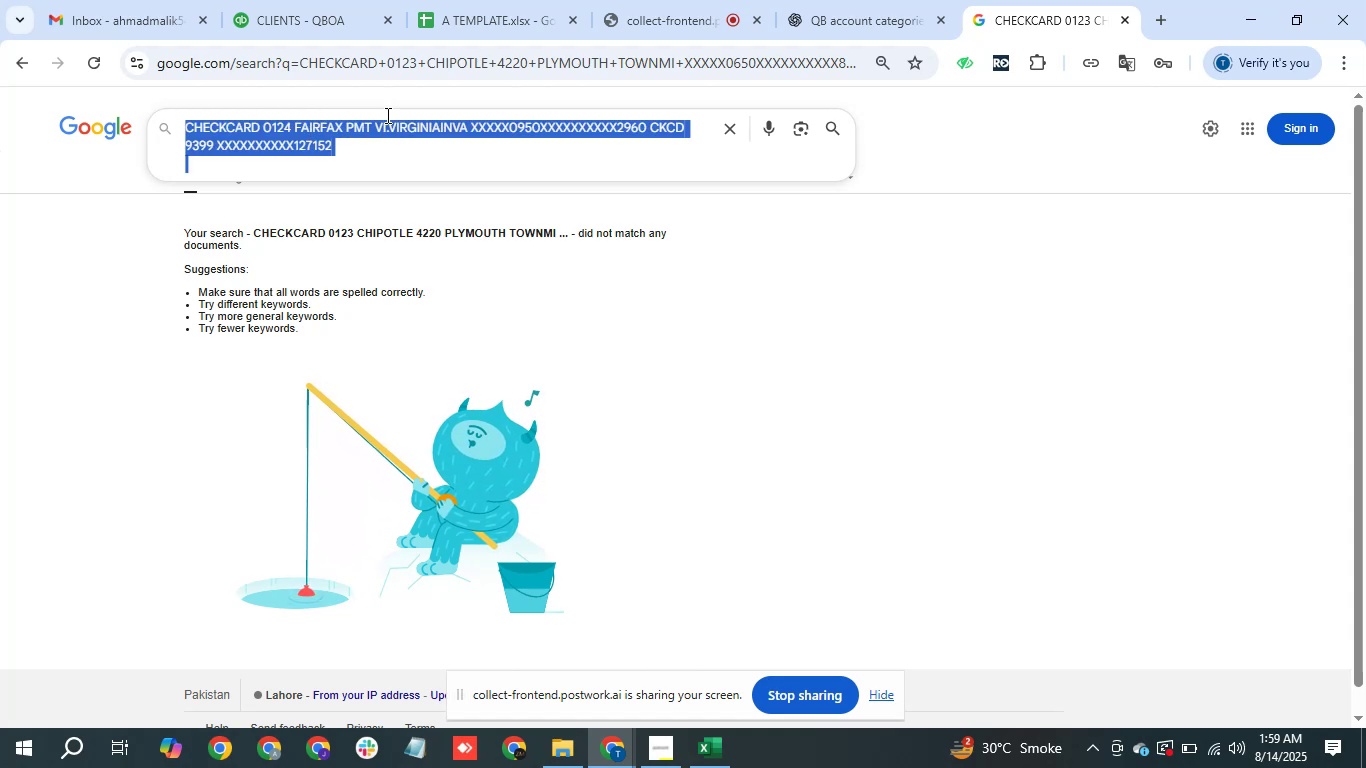 
key(Control+V)
 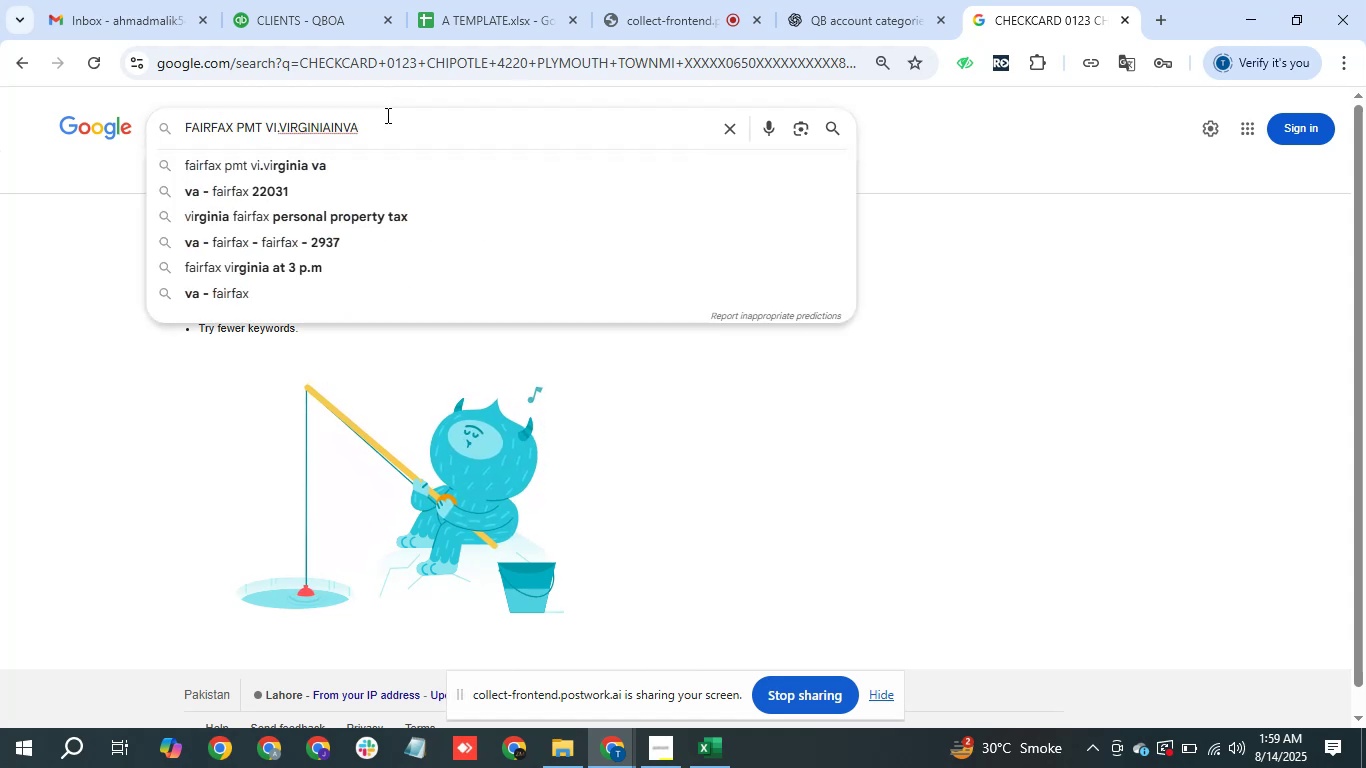 
key(Enter)
 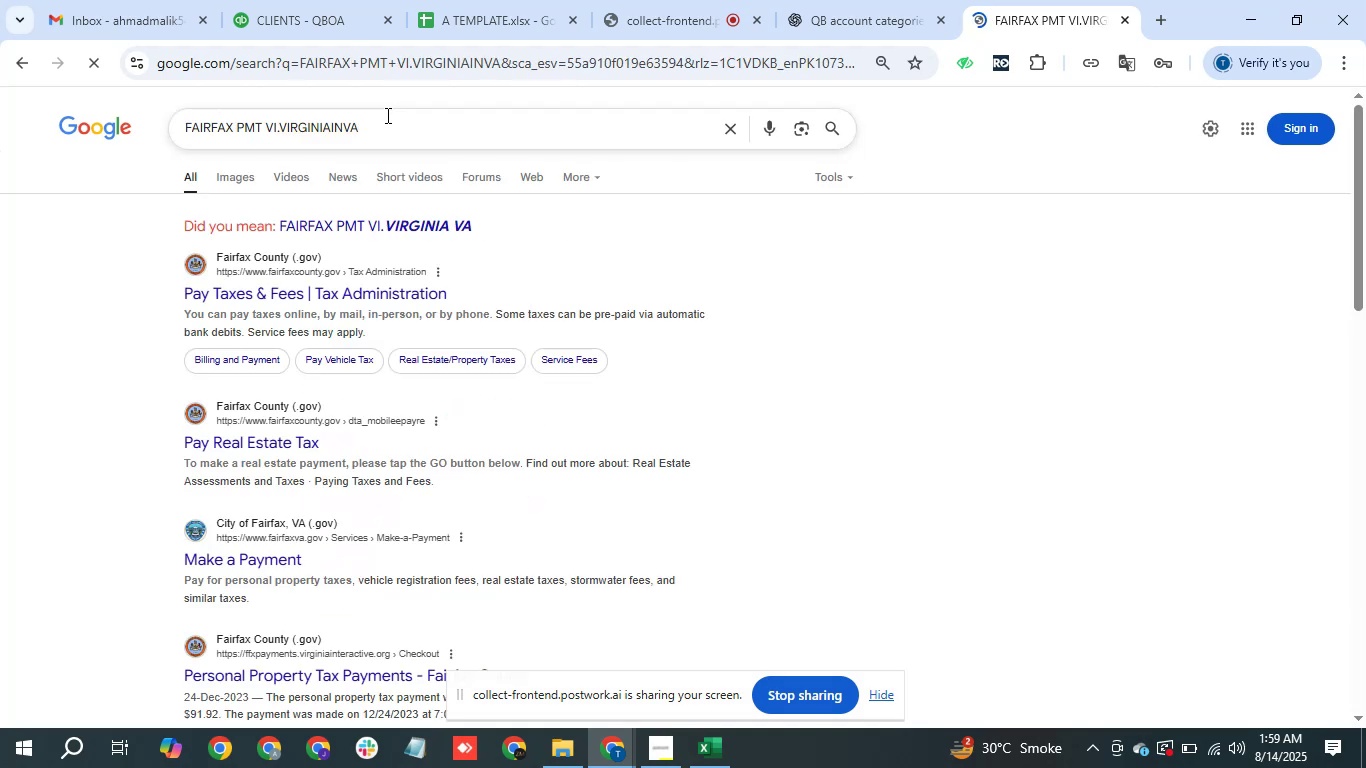 
key(Alt+Tab)
 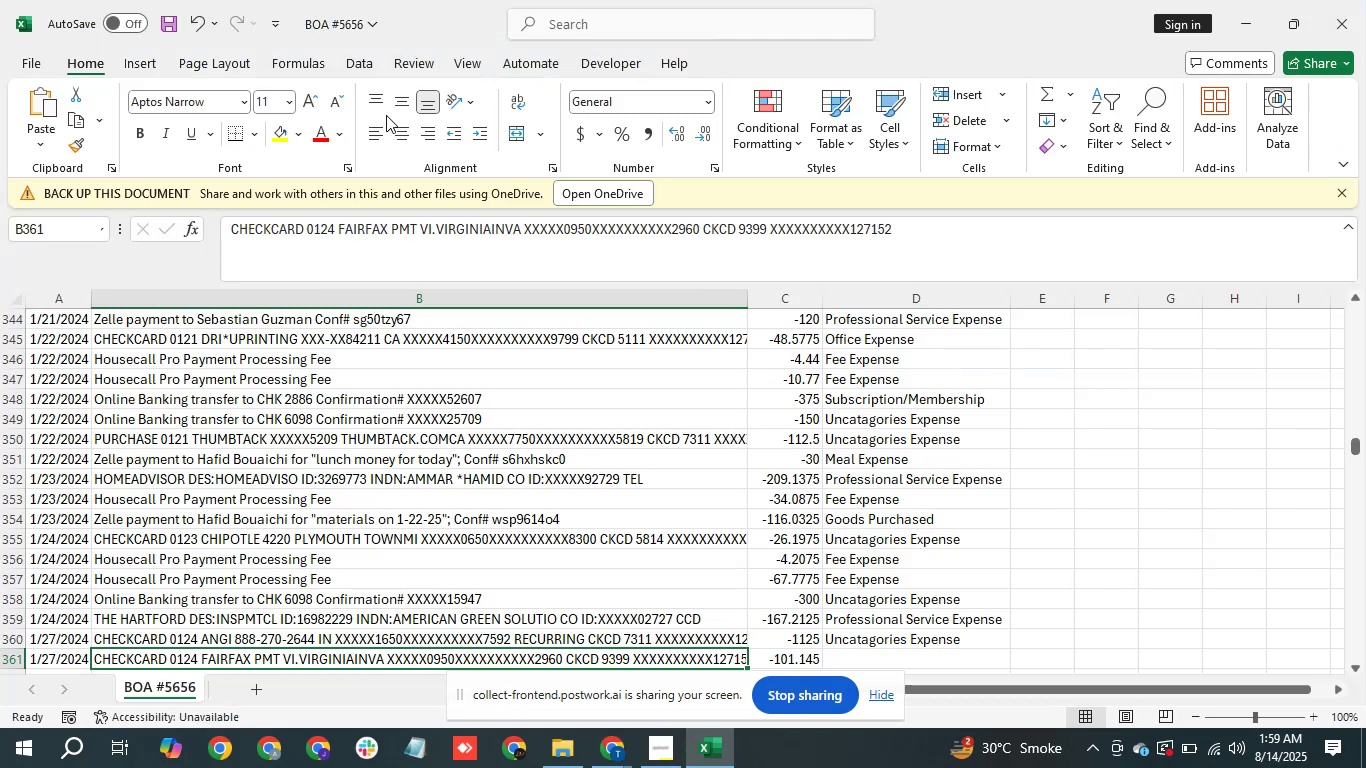 
key(ArrowRight)
 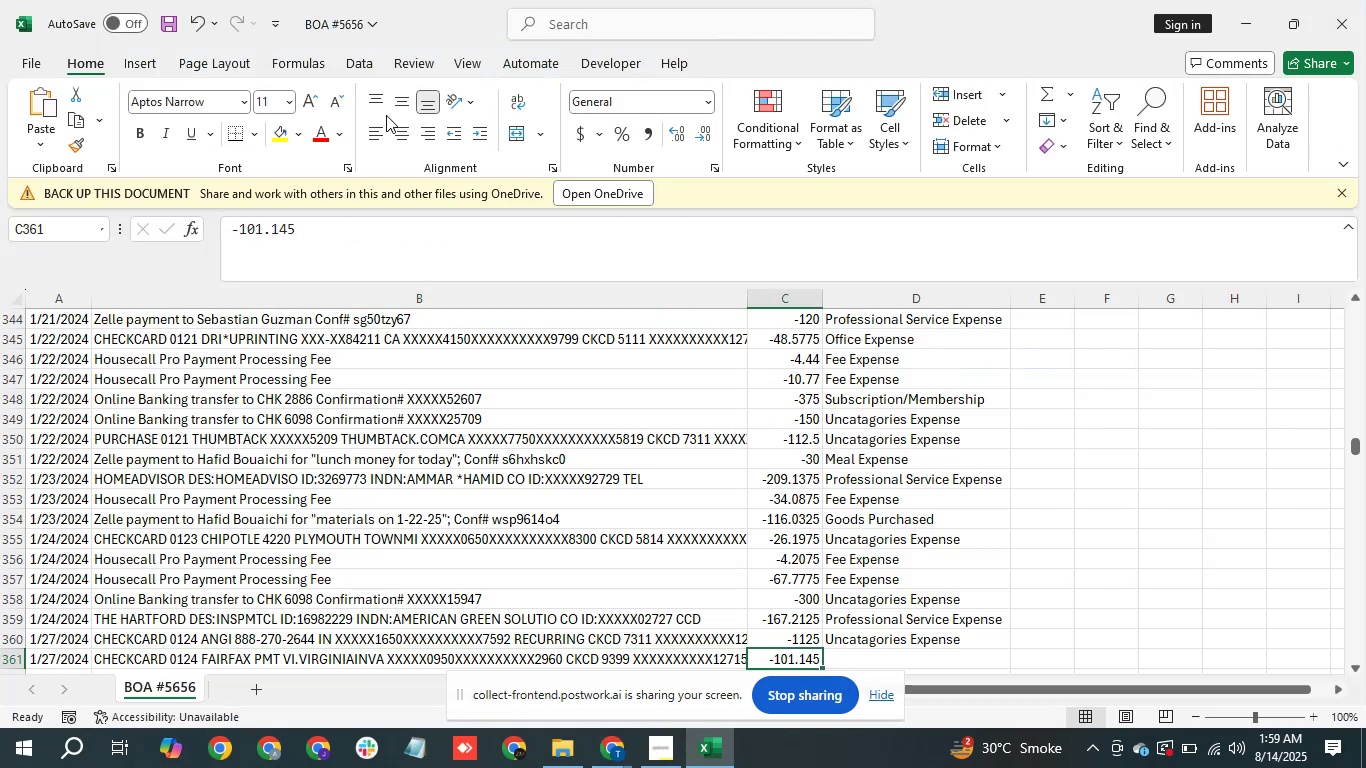 
key(ArrowRight)
 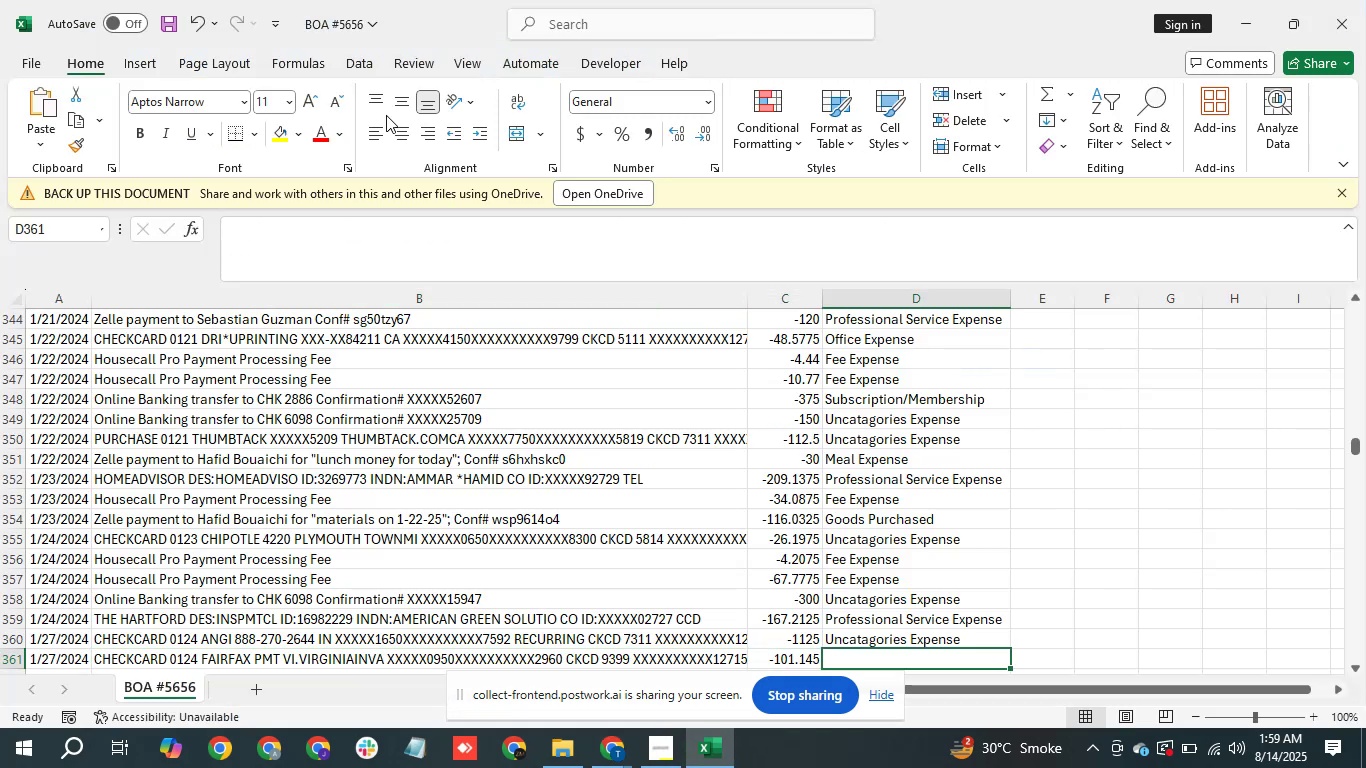 
type(ta)
 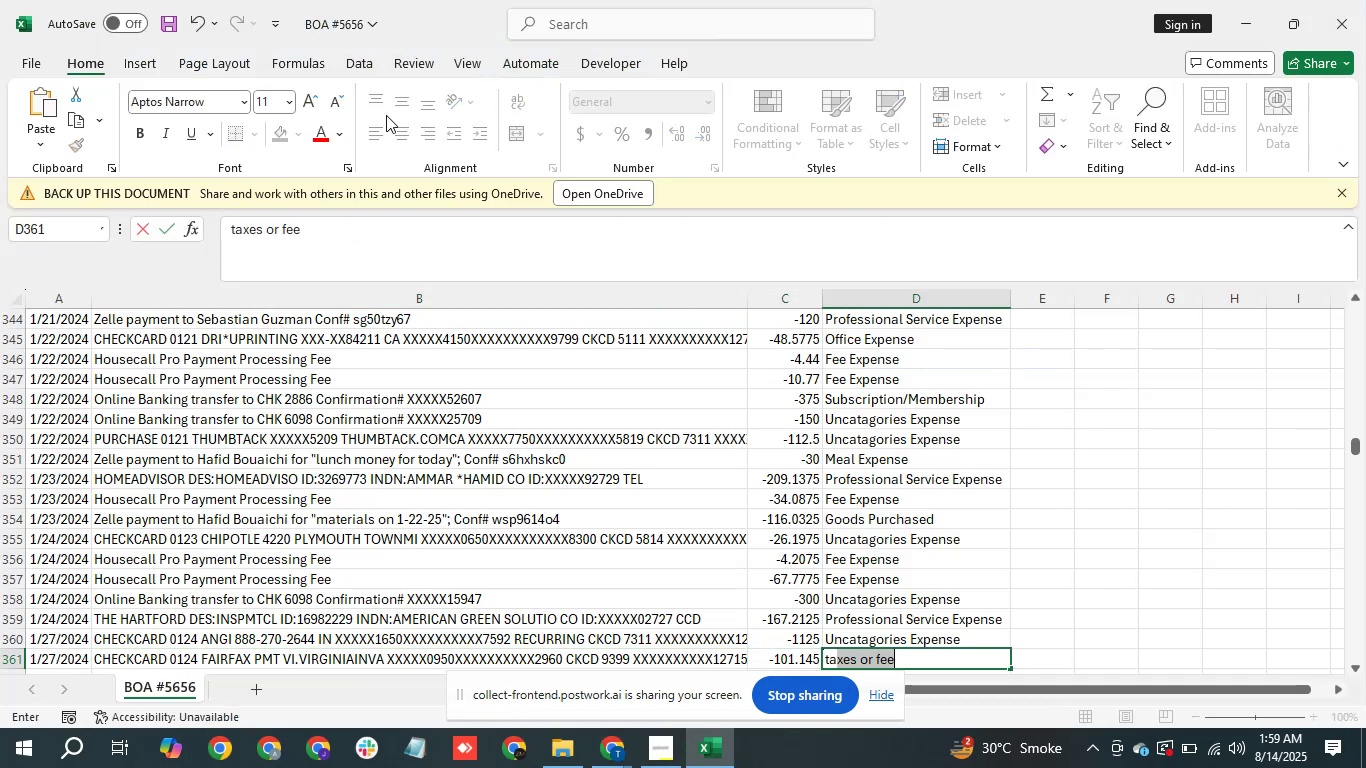 
key(Enter)
 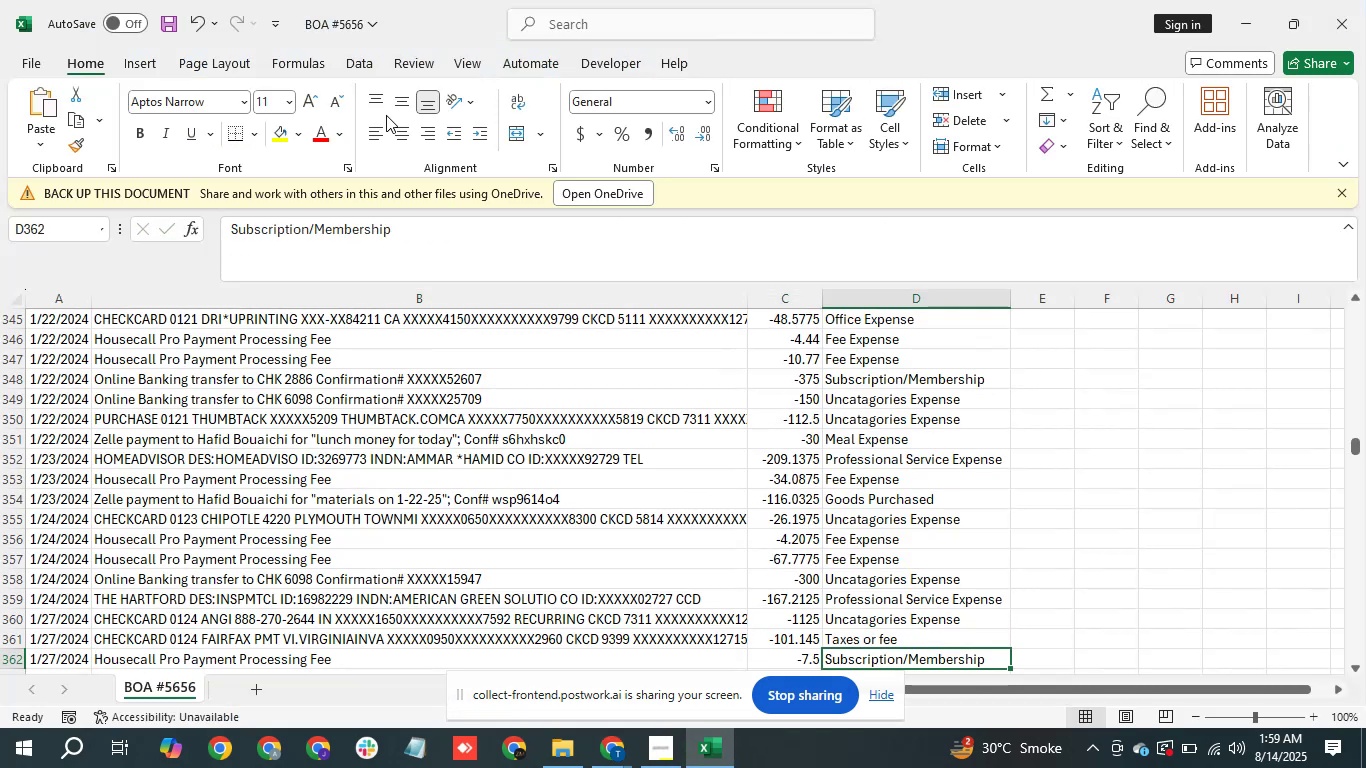 
key(ArrowDown)
 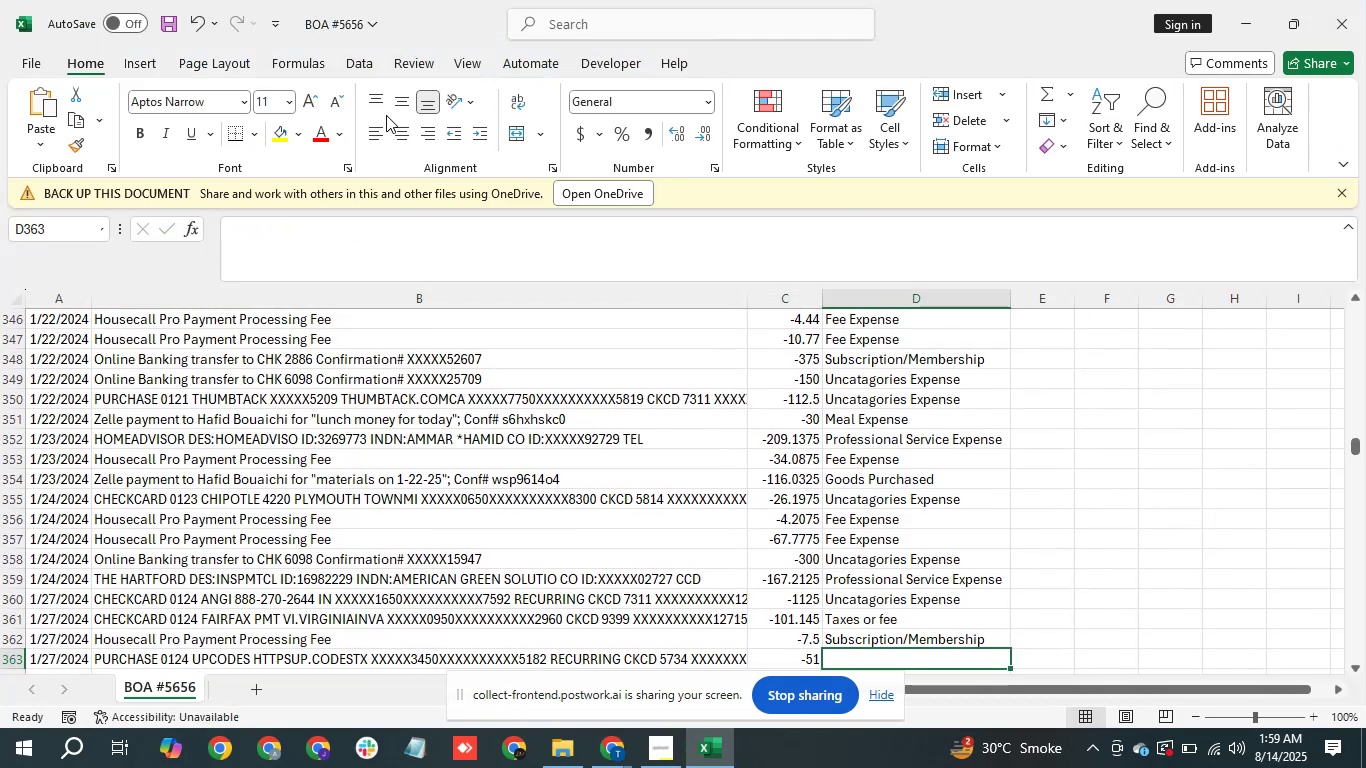 
key(ArrowLeft)
 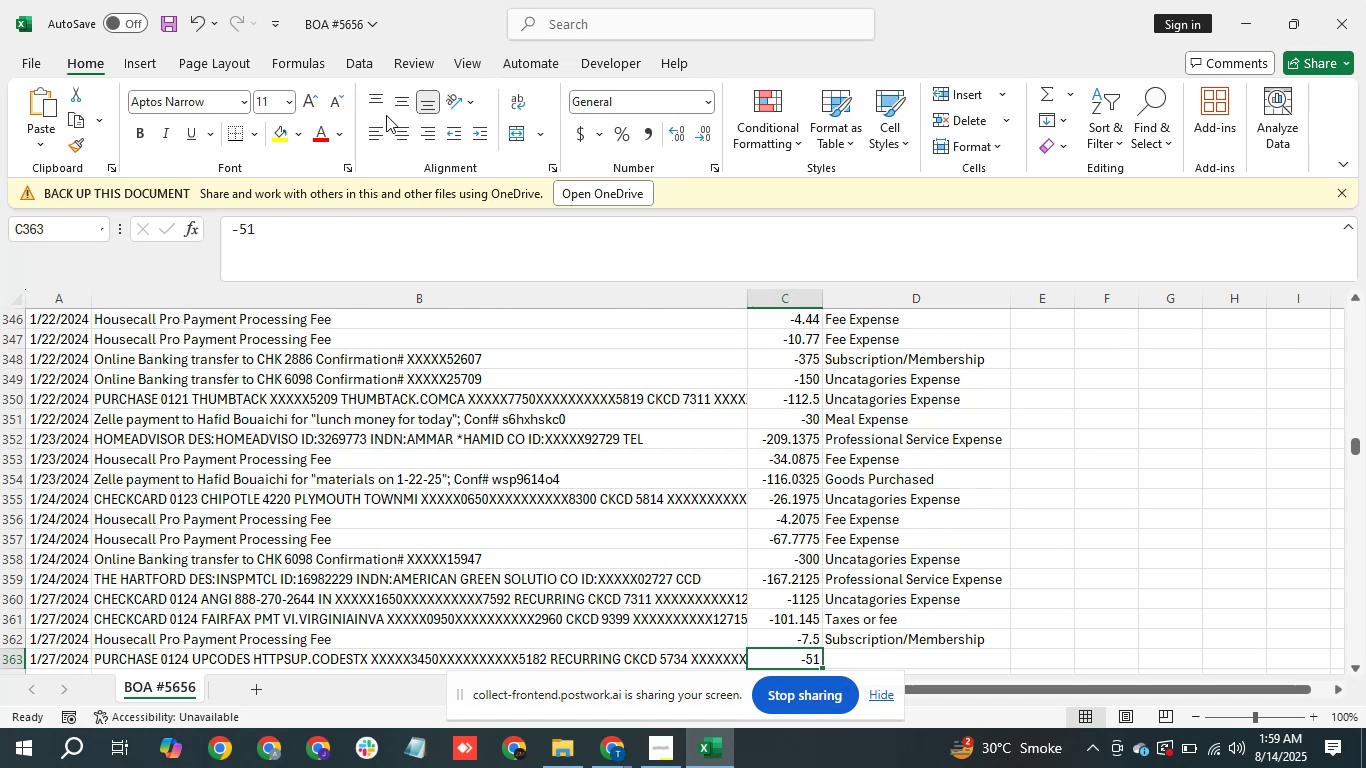 
key(ArrowLeft)
 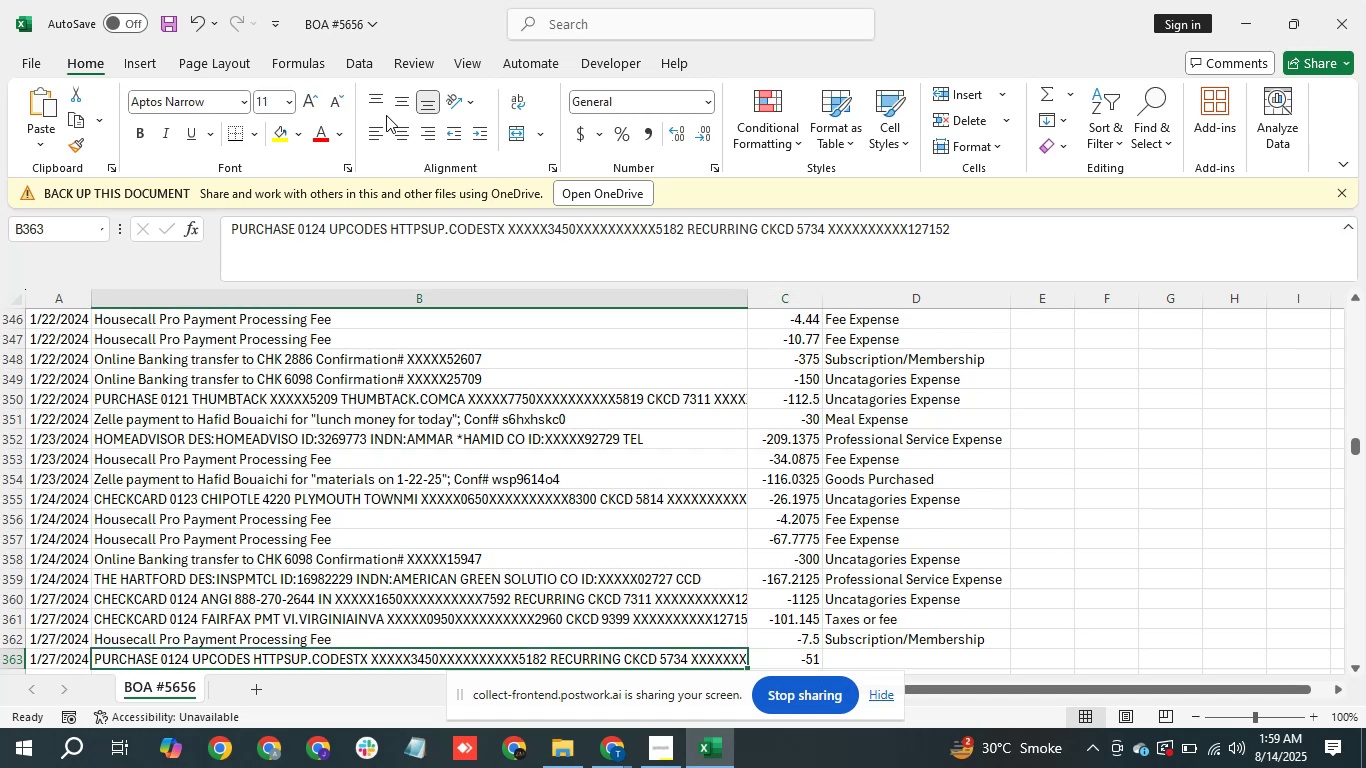 
key(Control+C)
 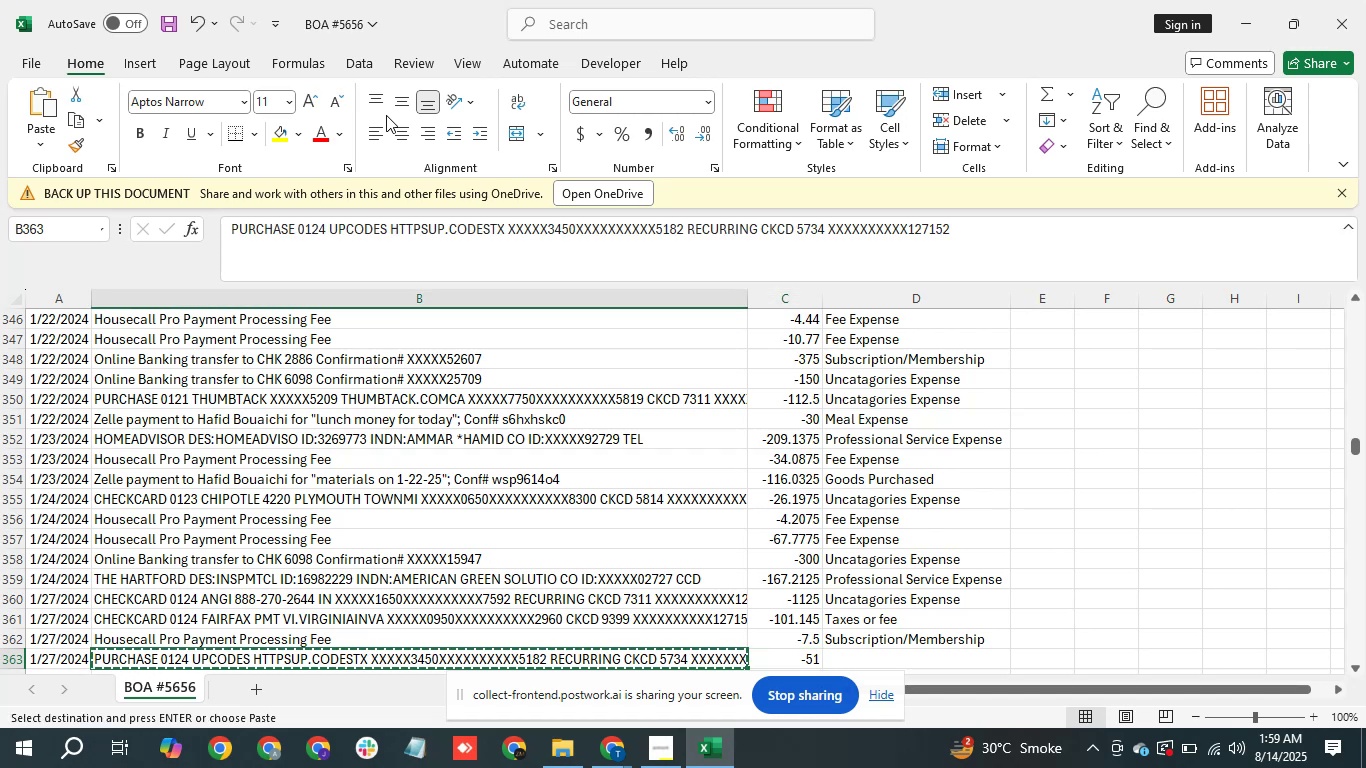 
key(Alt+Tab)
 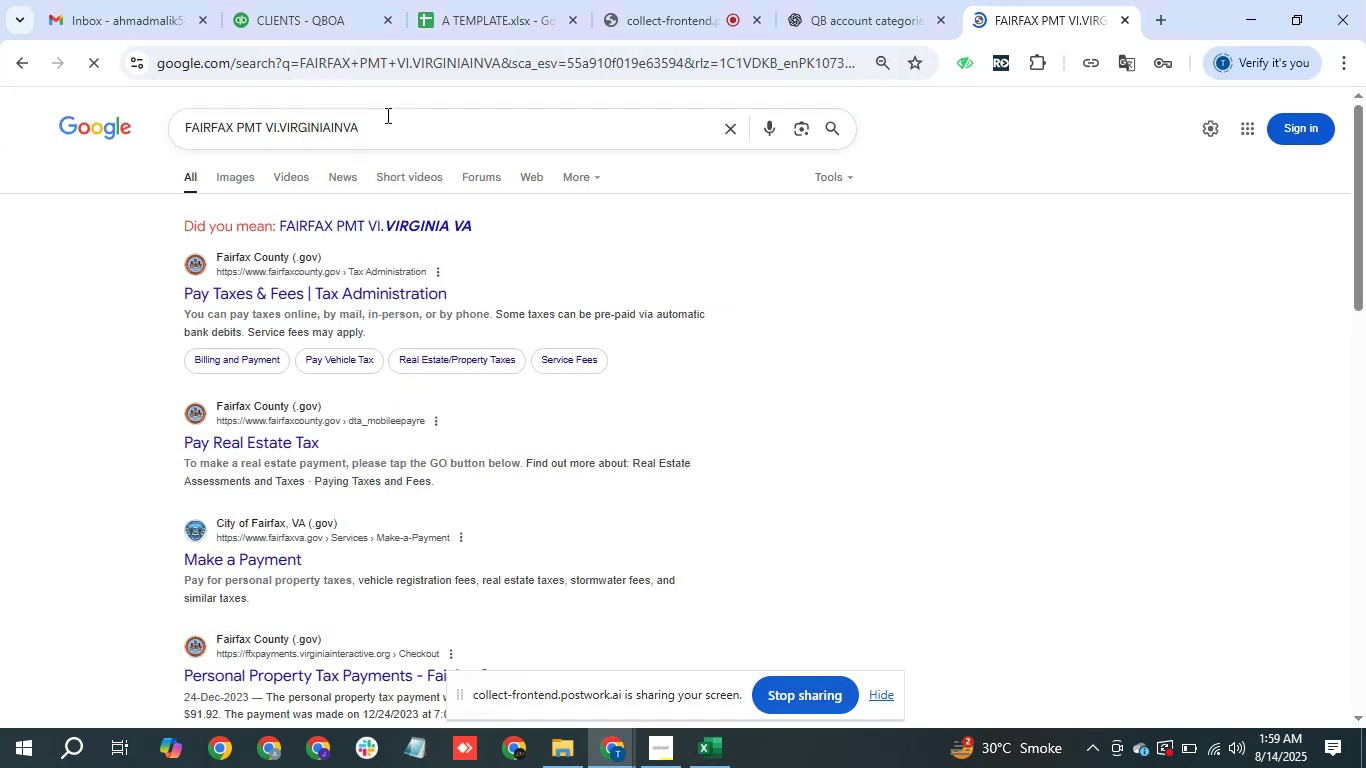 
key(Slash)
 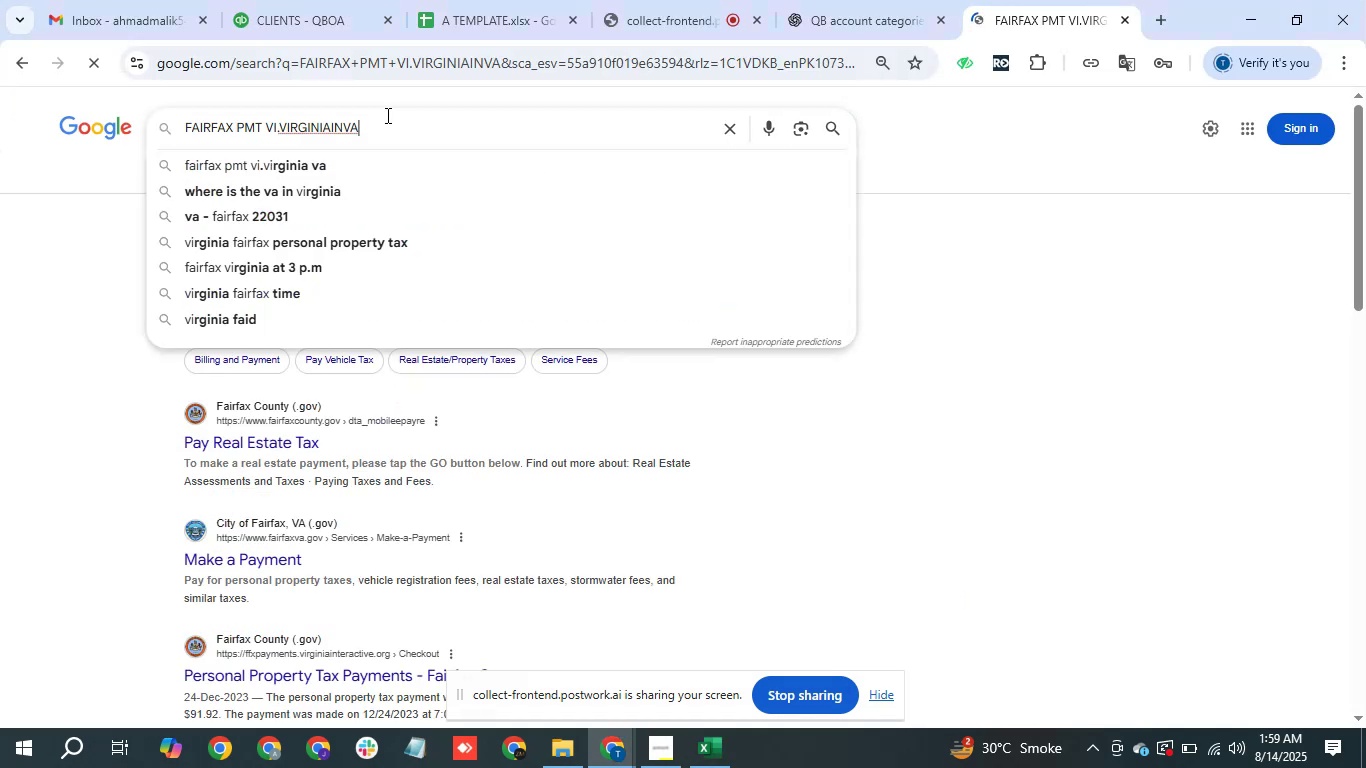 
key(Control+A)
 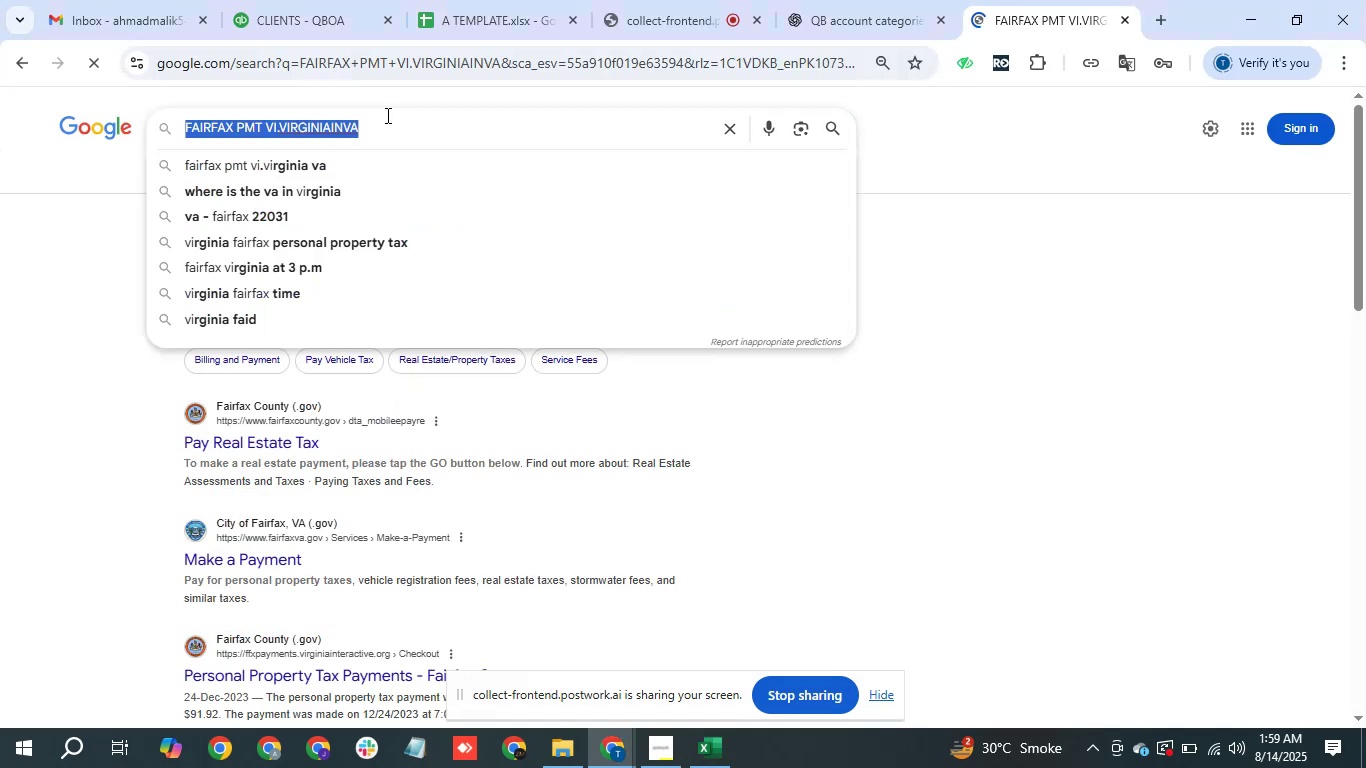 
key(Control+V)
 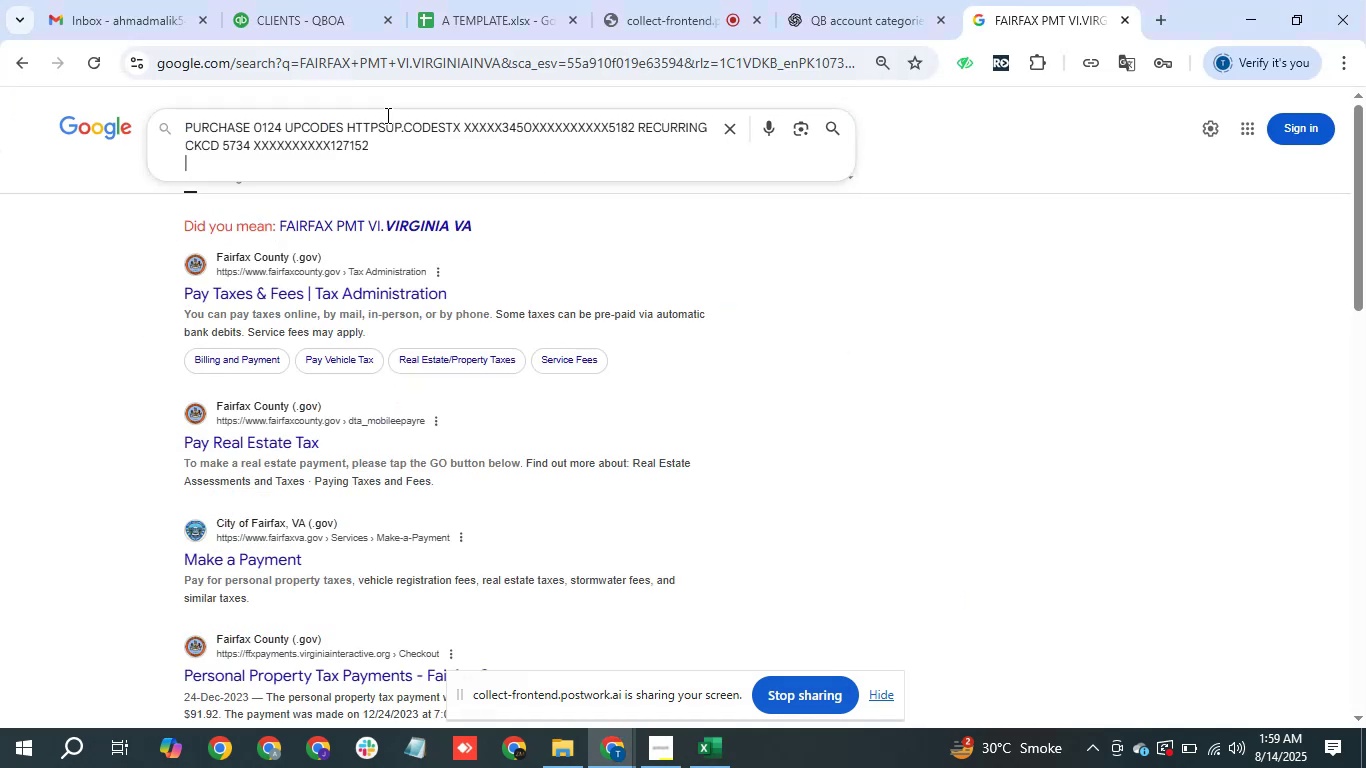 
key(Enter)
 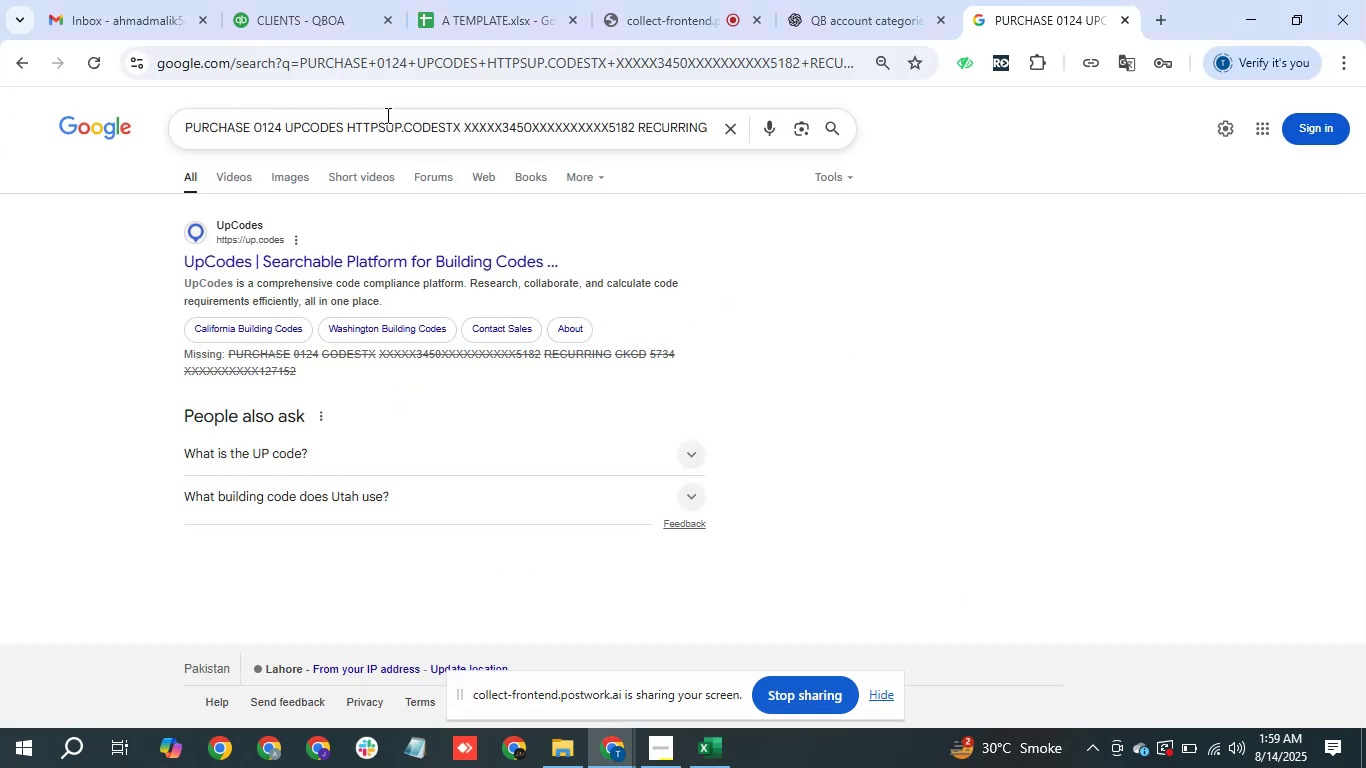 
key(Alt+AltLeft)
 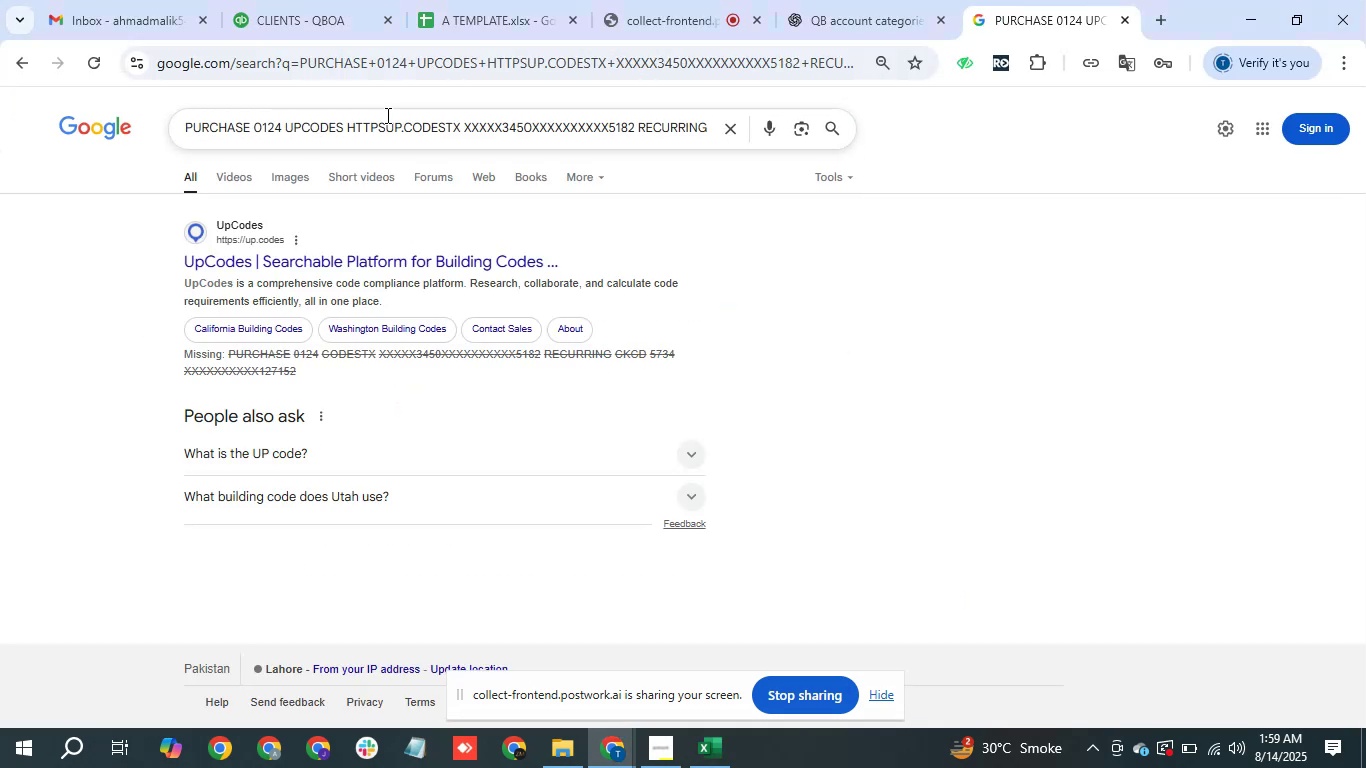 
key(Alt+Tab)
 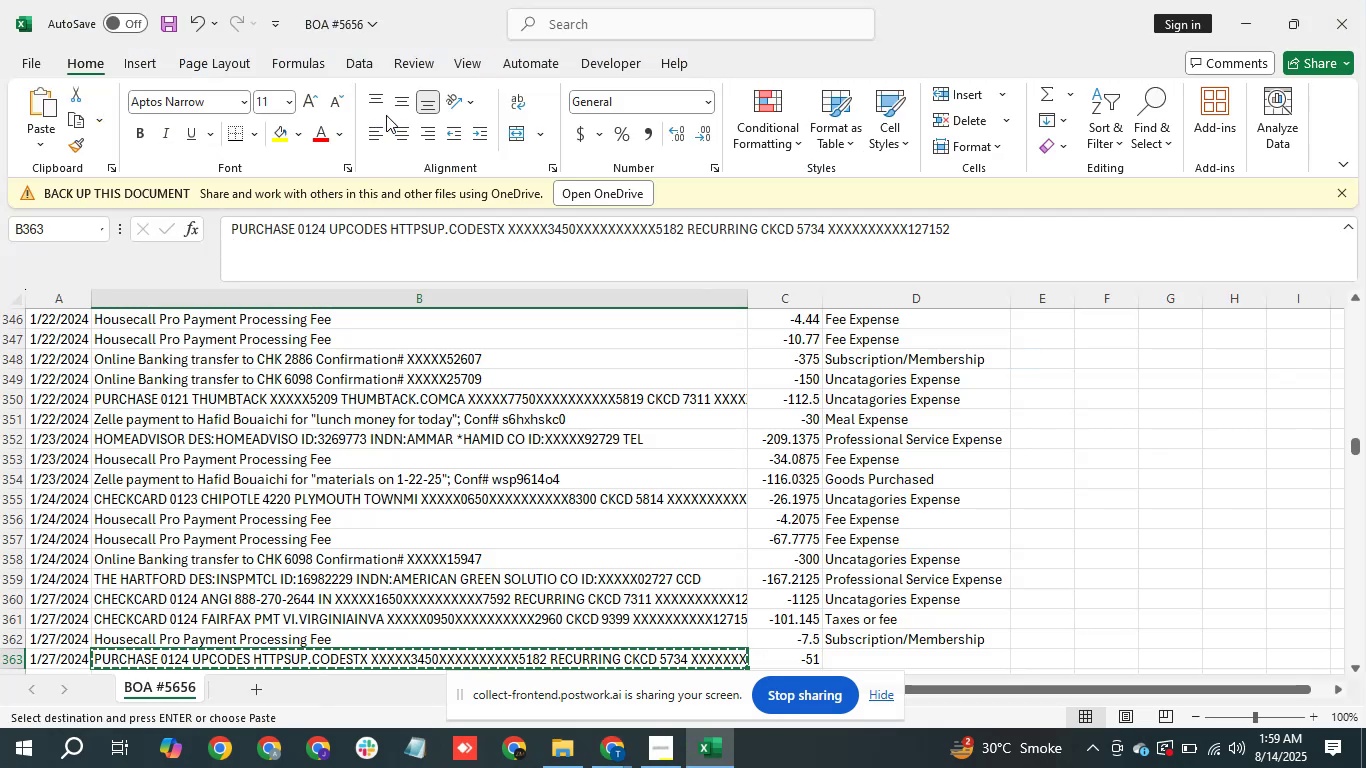 
key(ArrowRight)
 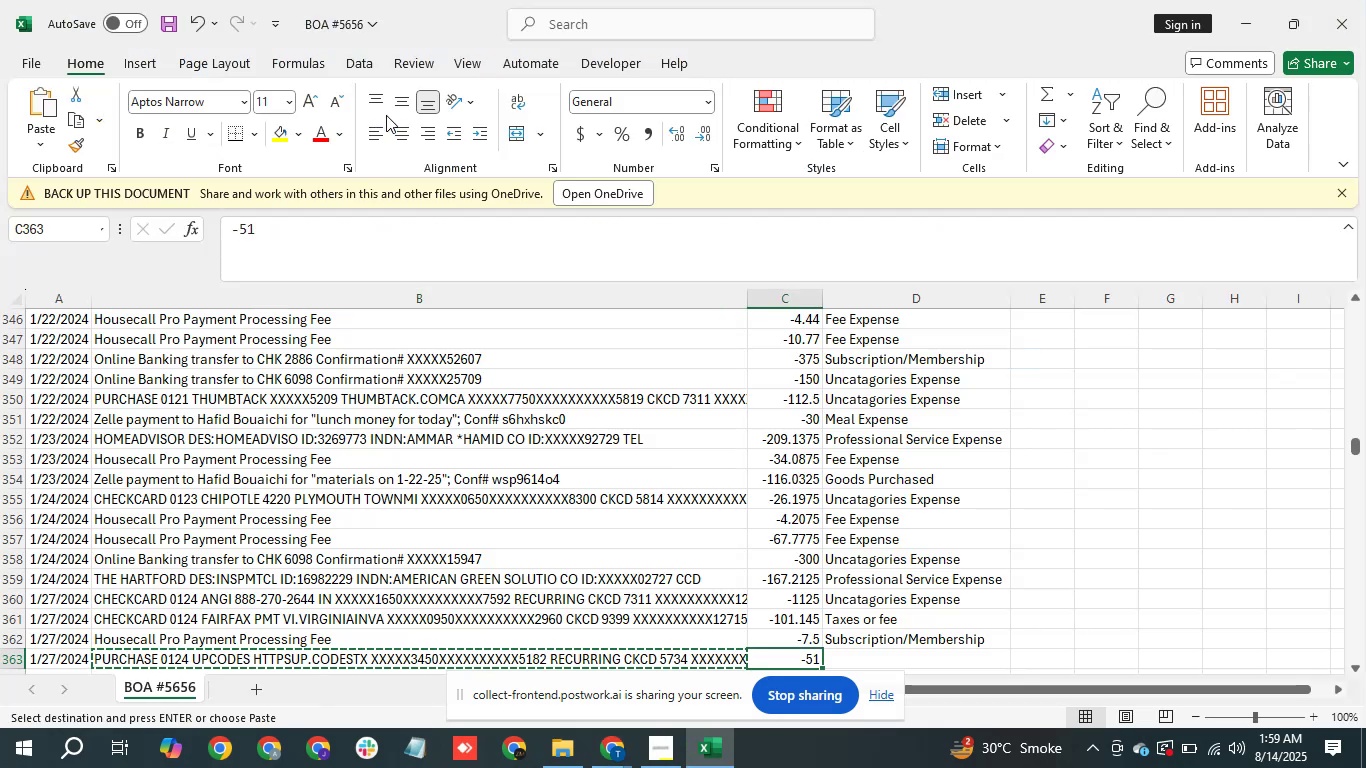 
key(ArrowRight)
 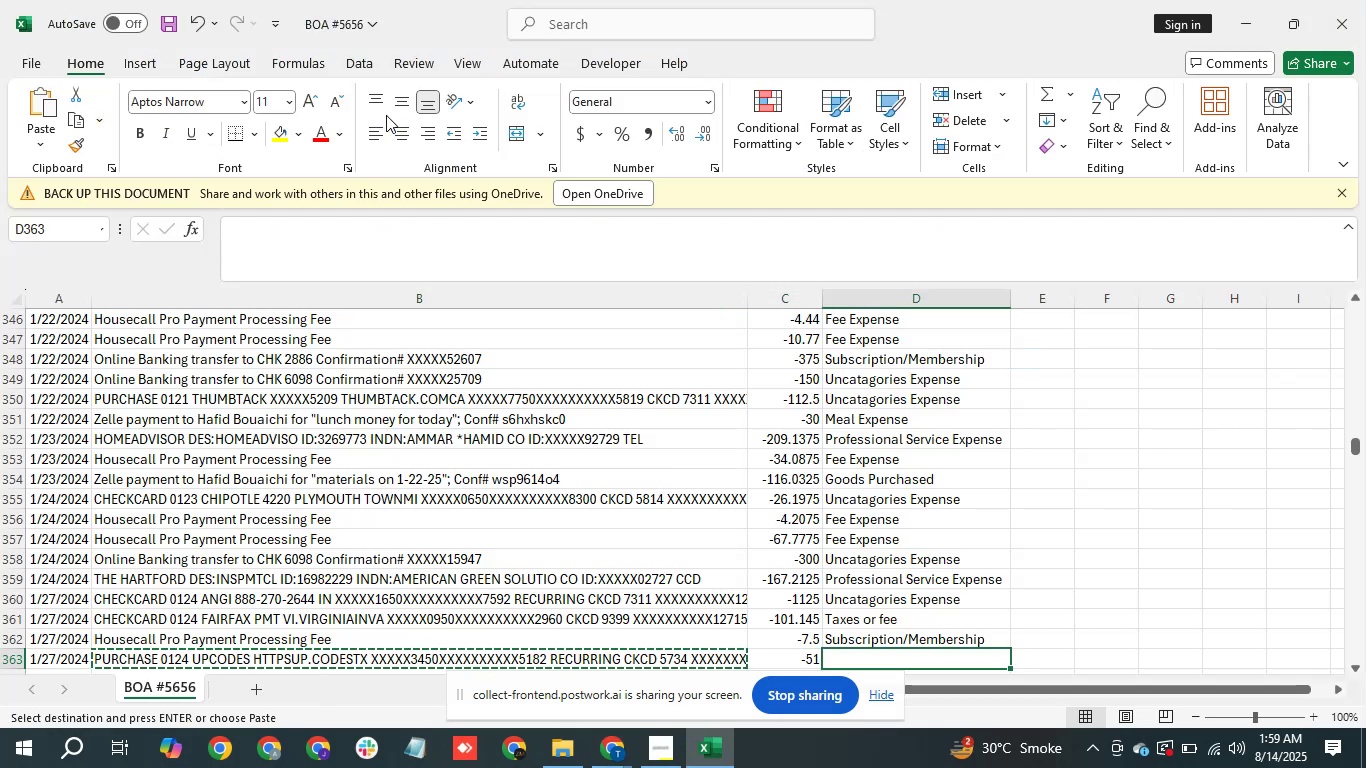 
type(pr)
 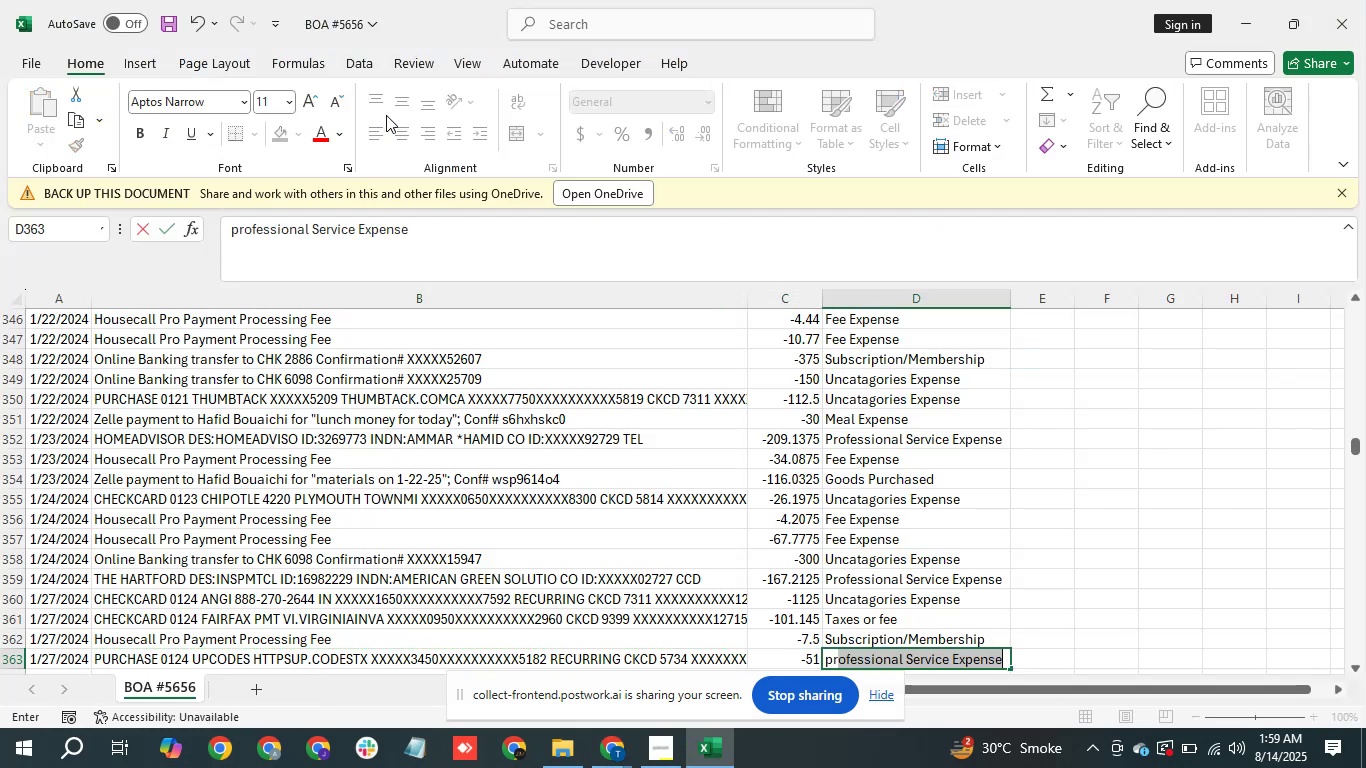 
key(Enter)
 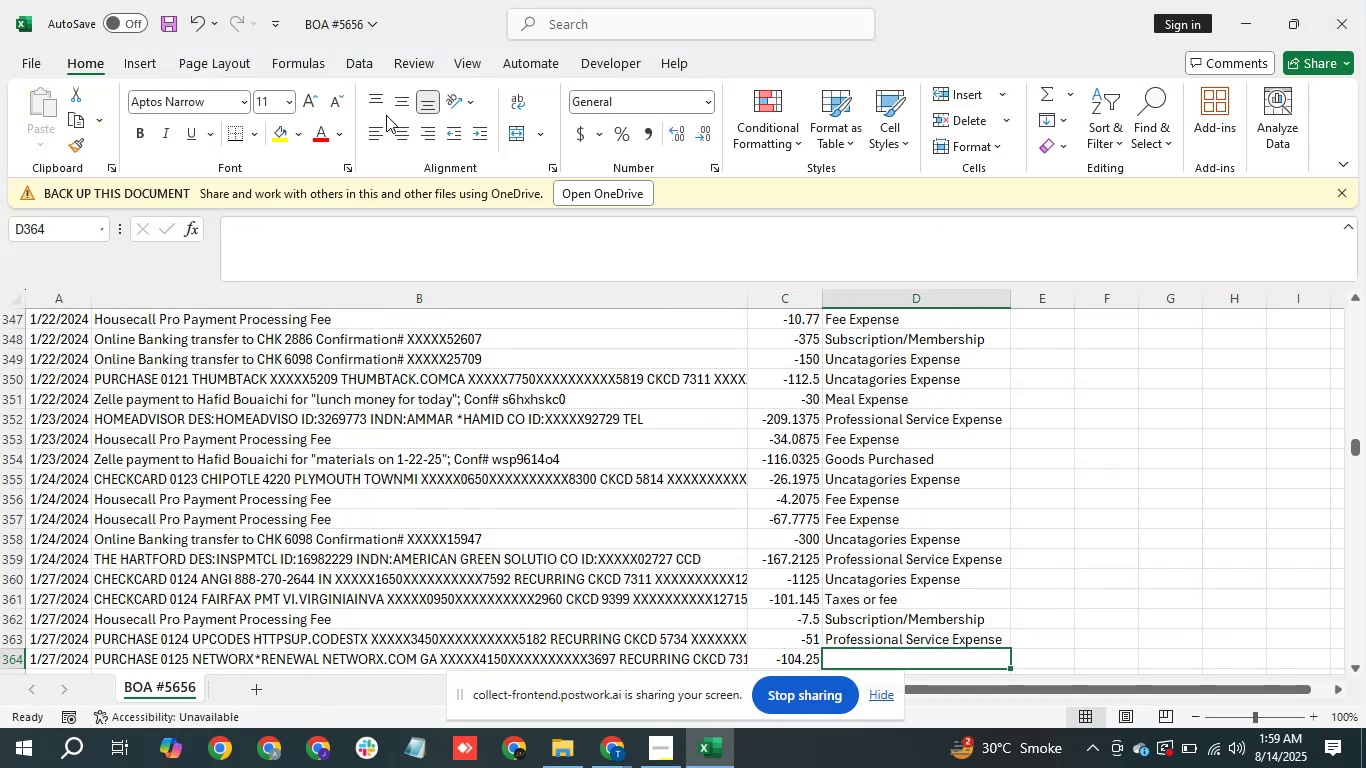 
type(pr)
 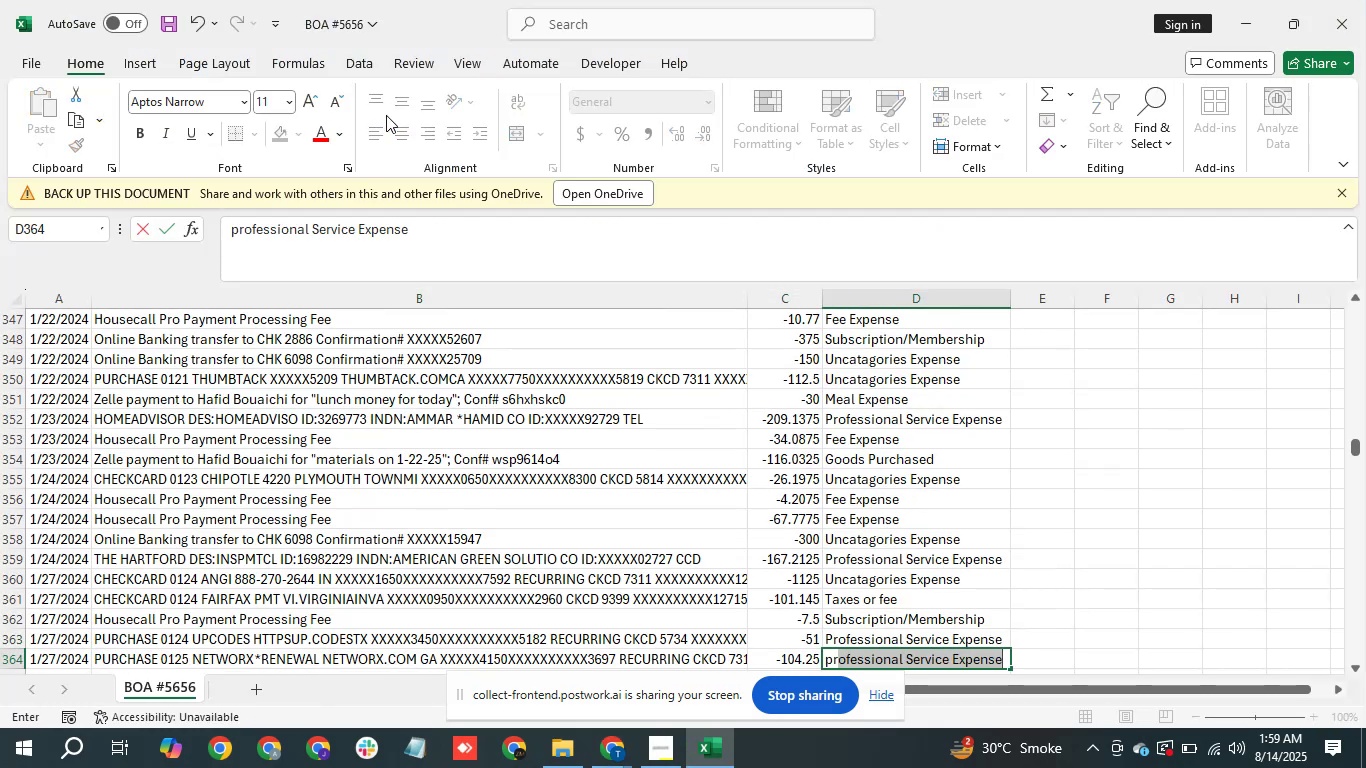 
key(Enter)
 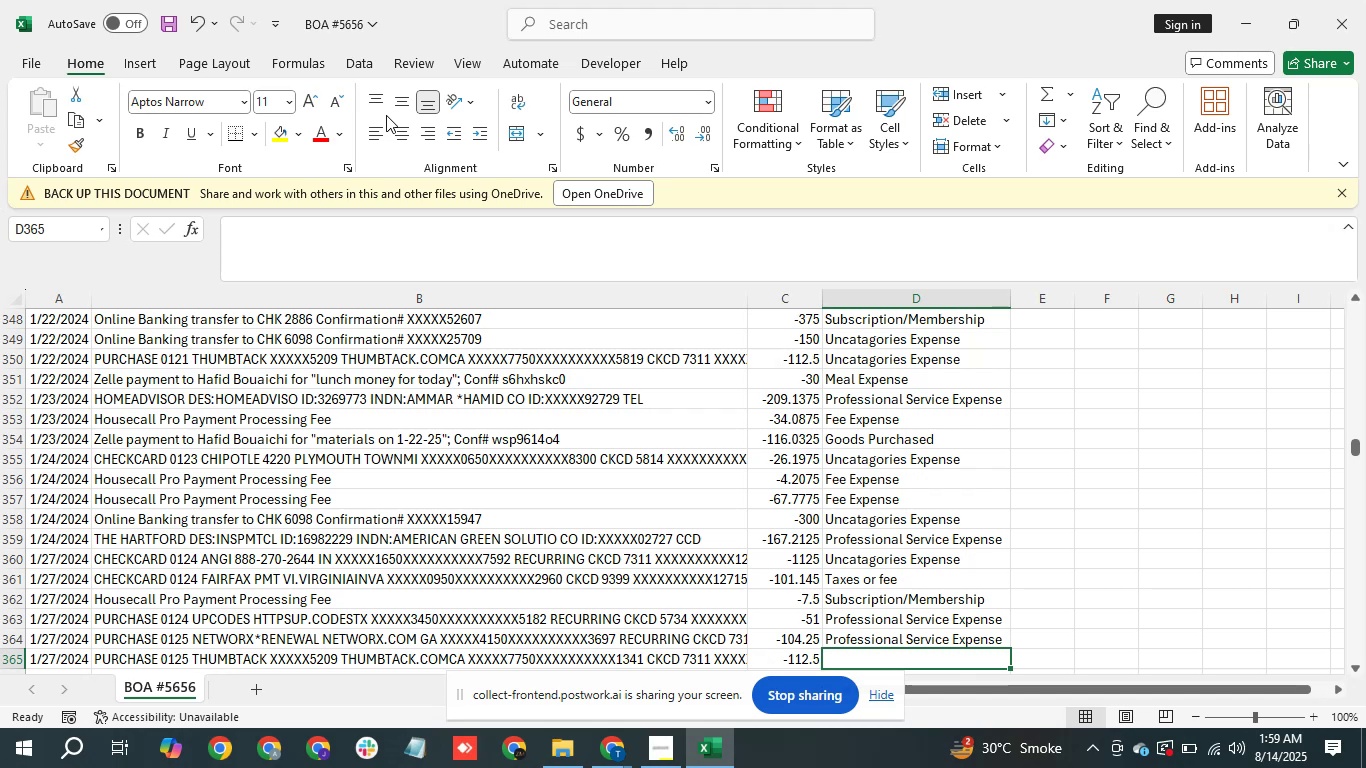 
type(un)
 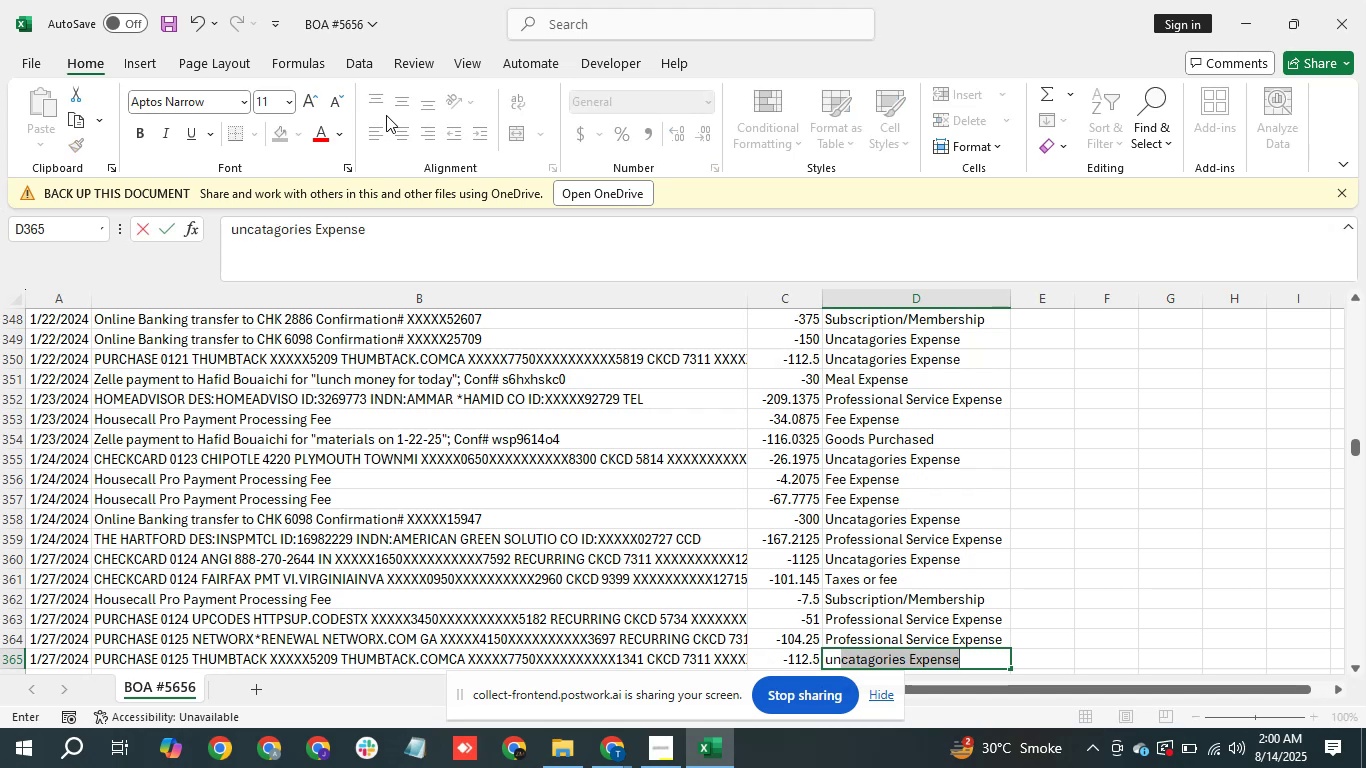 
key(Enter)
 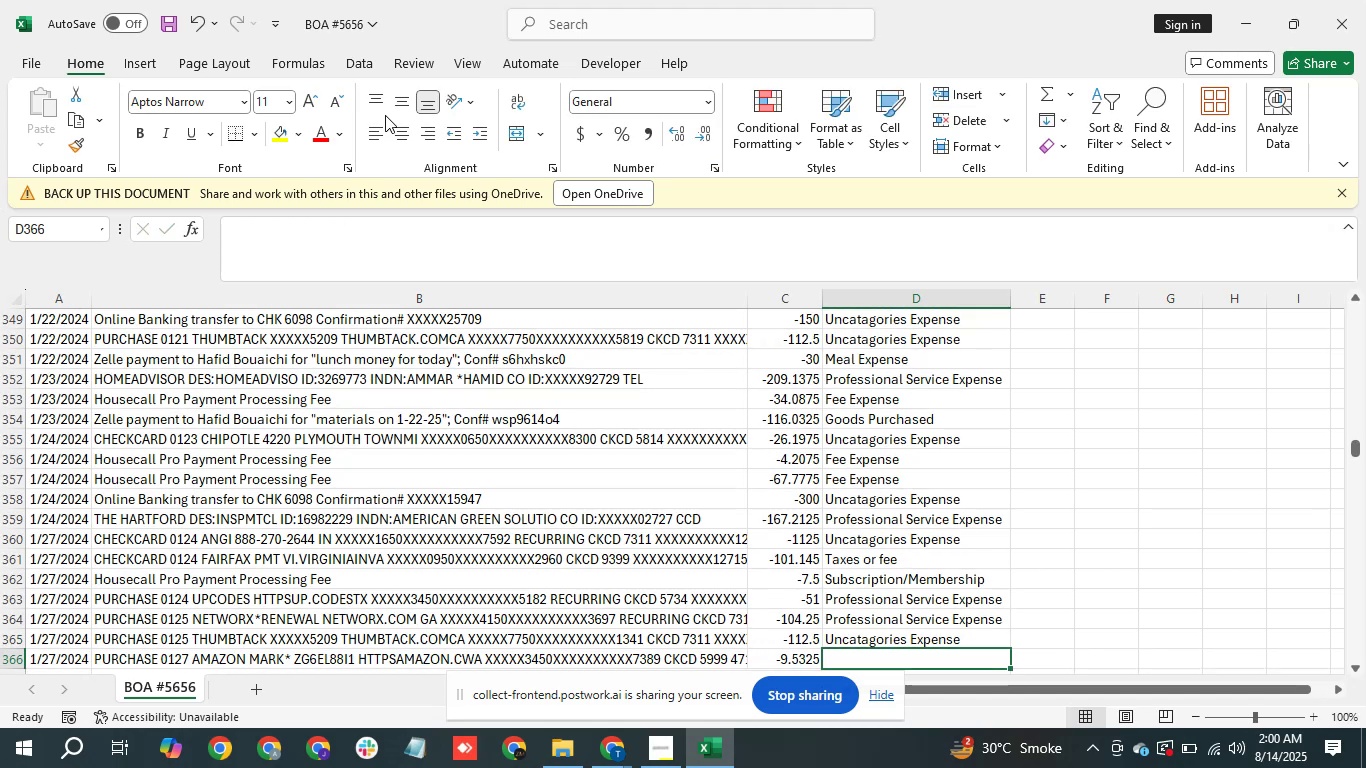 
wait(6.11)
 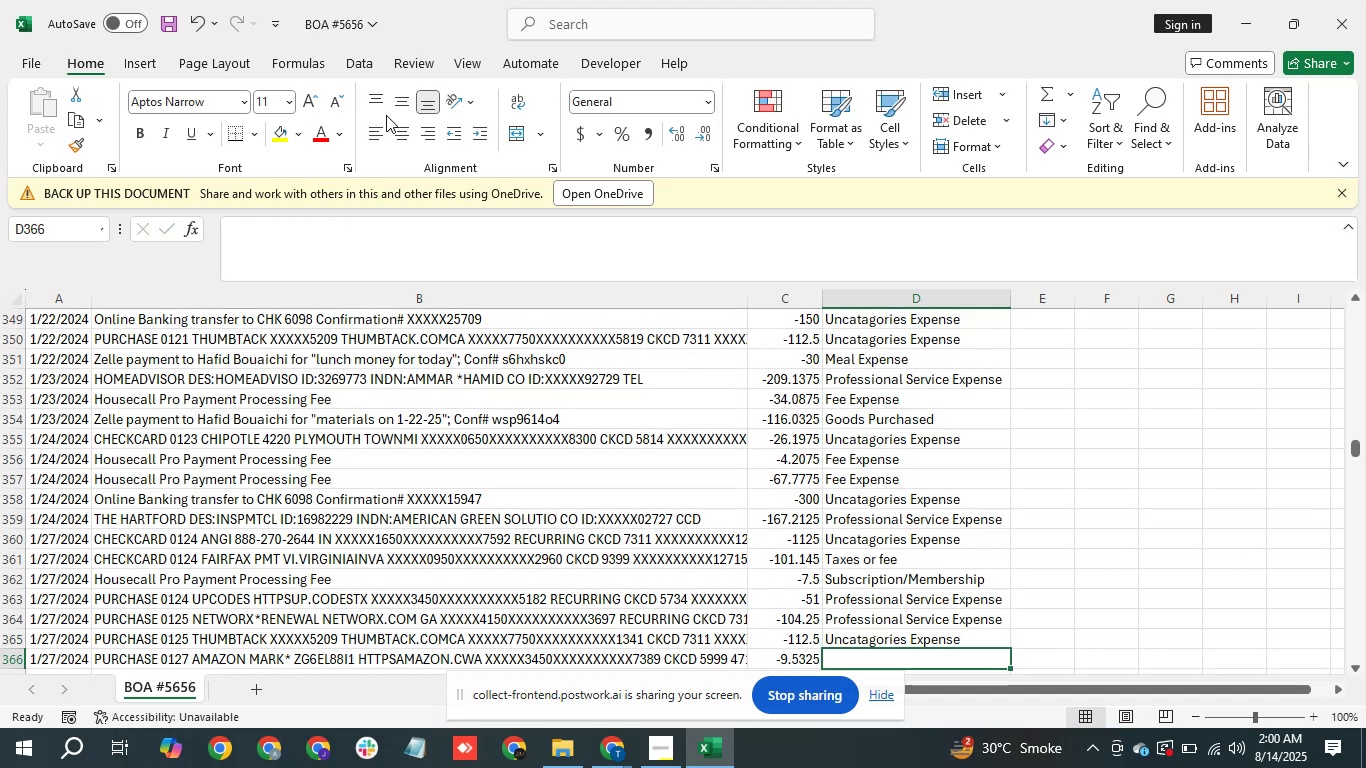 
type(sh)
 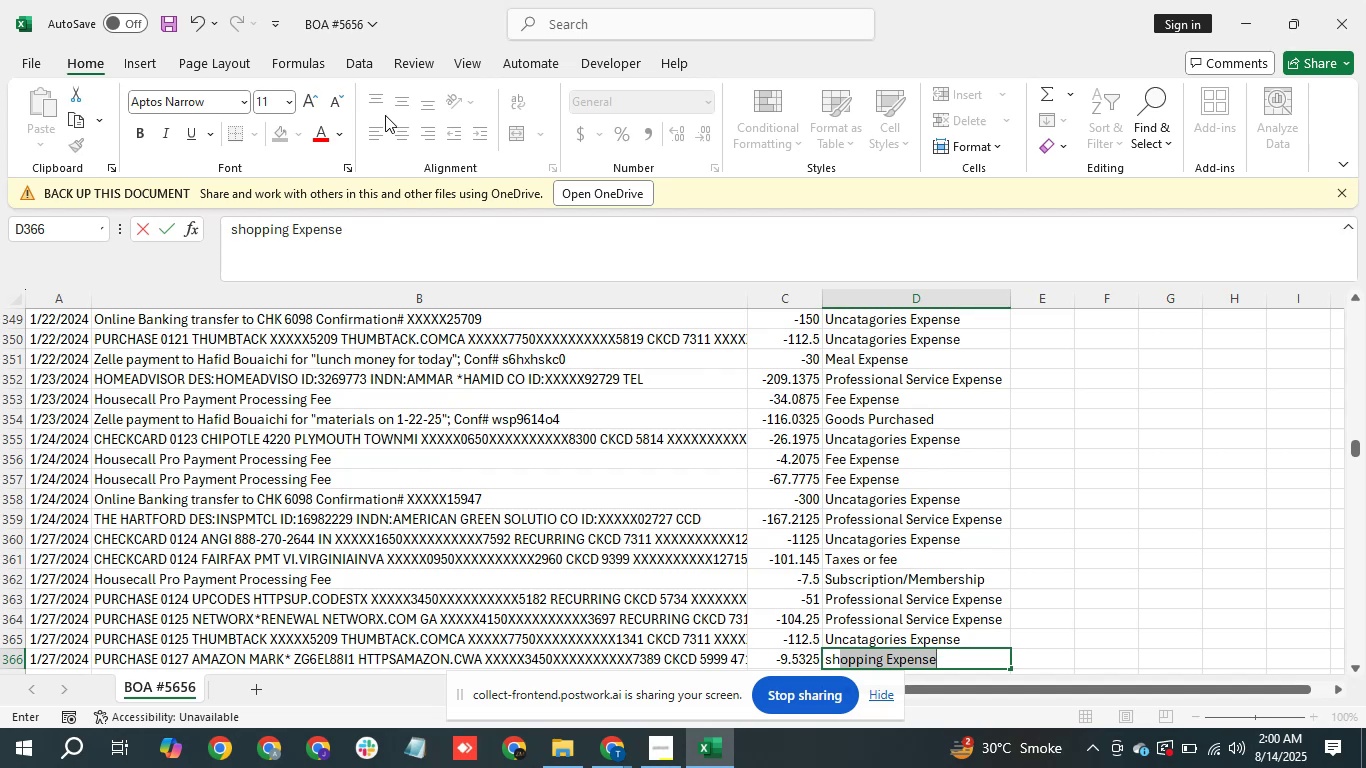 
key(Enter)
 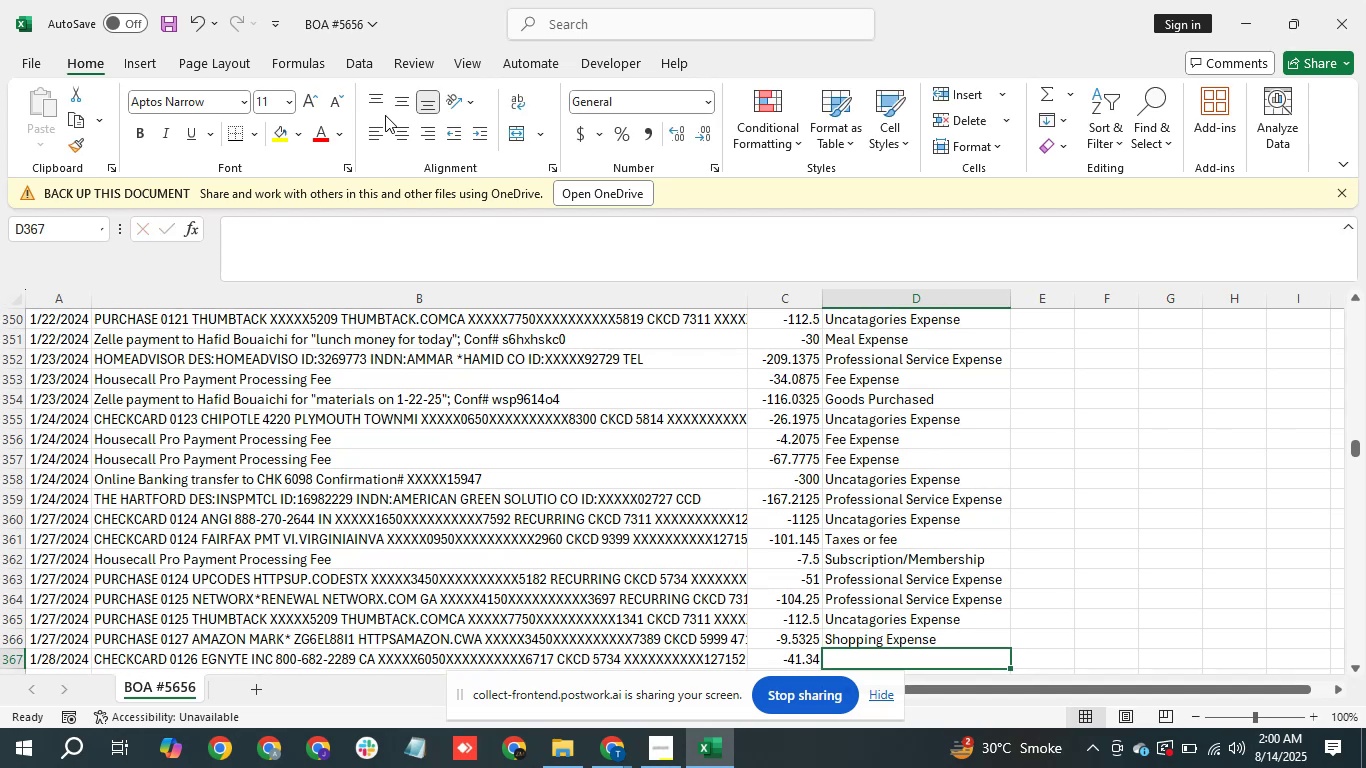 
type(un)
 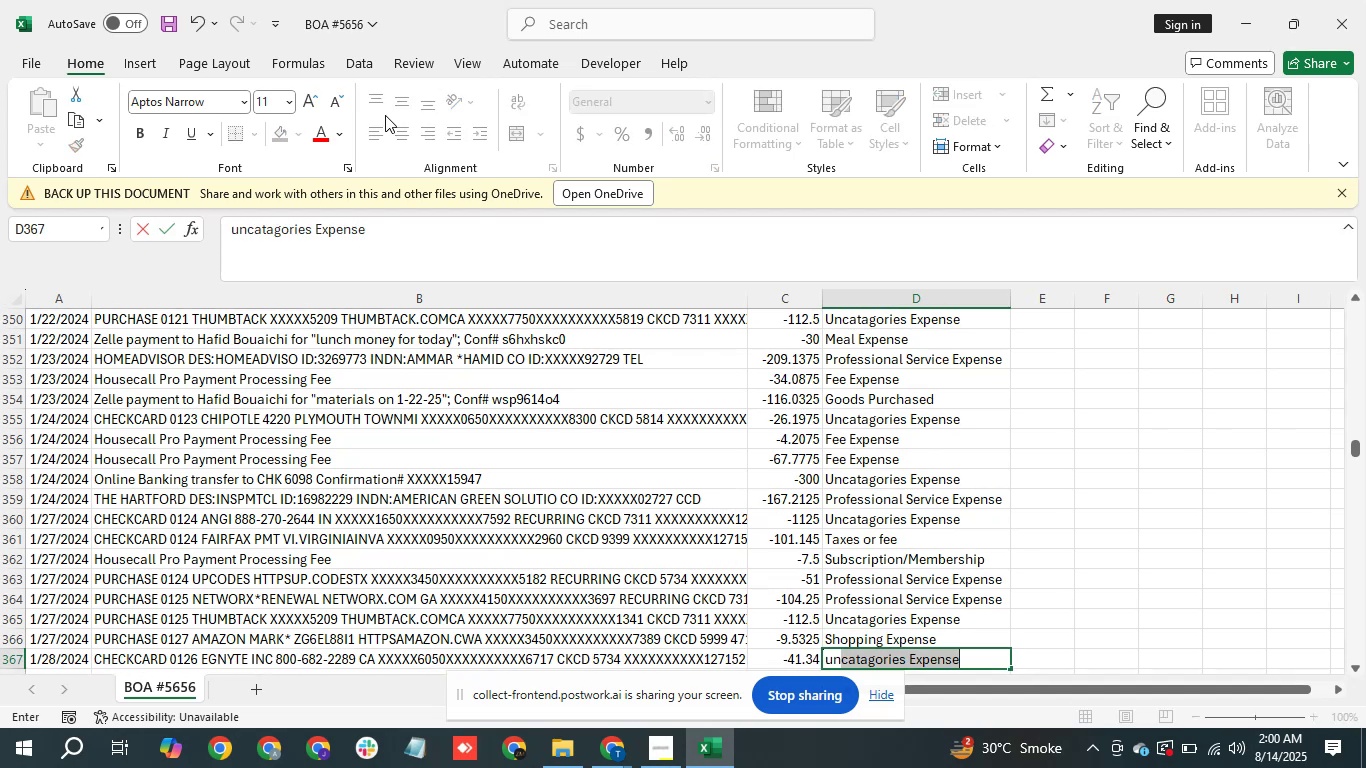 
key(Enter)
 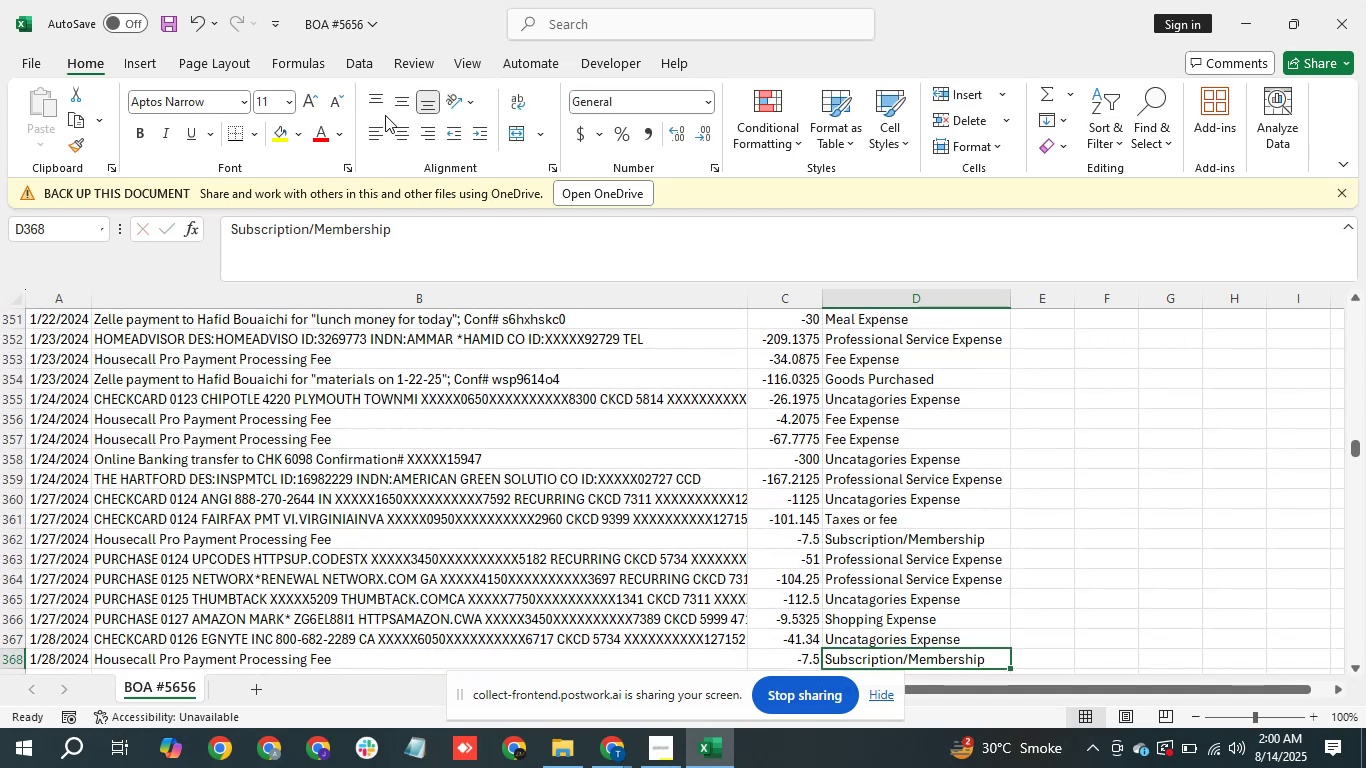 
key(ArrowDown)
 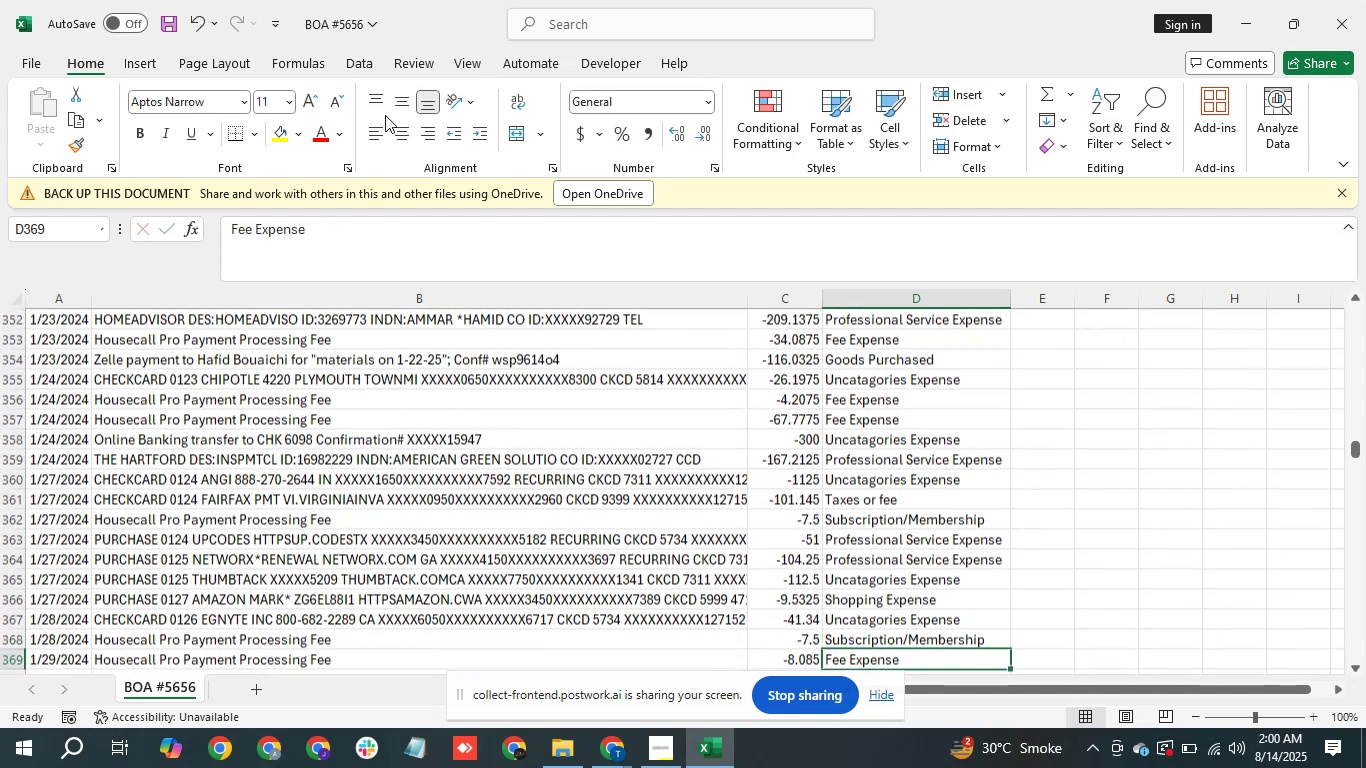 
key(ArrowDown)
 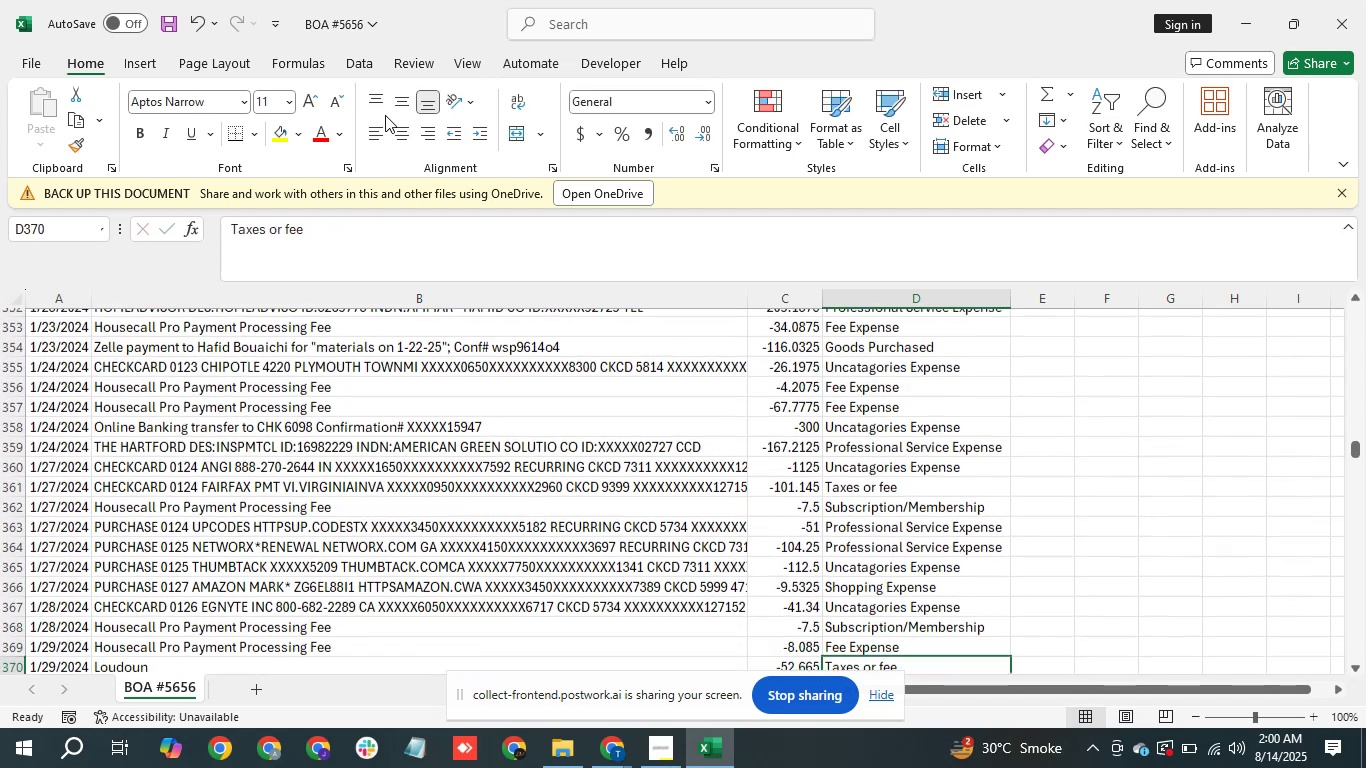 
key(ArrowDown)
 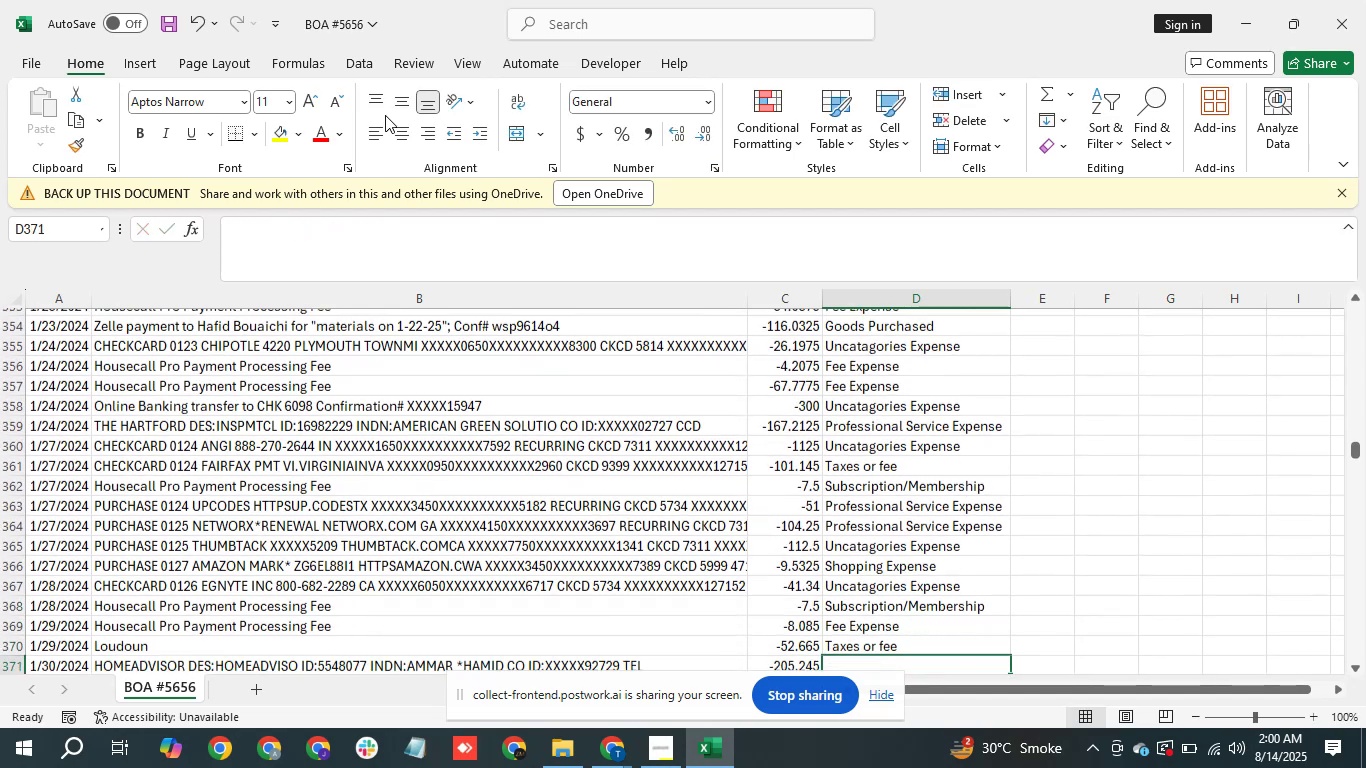 
key(ArrowDown)
 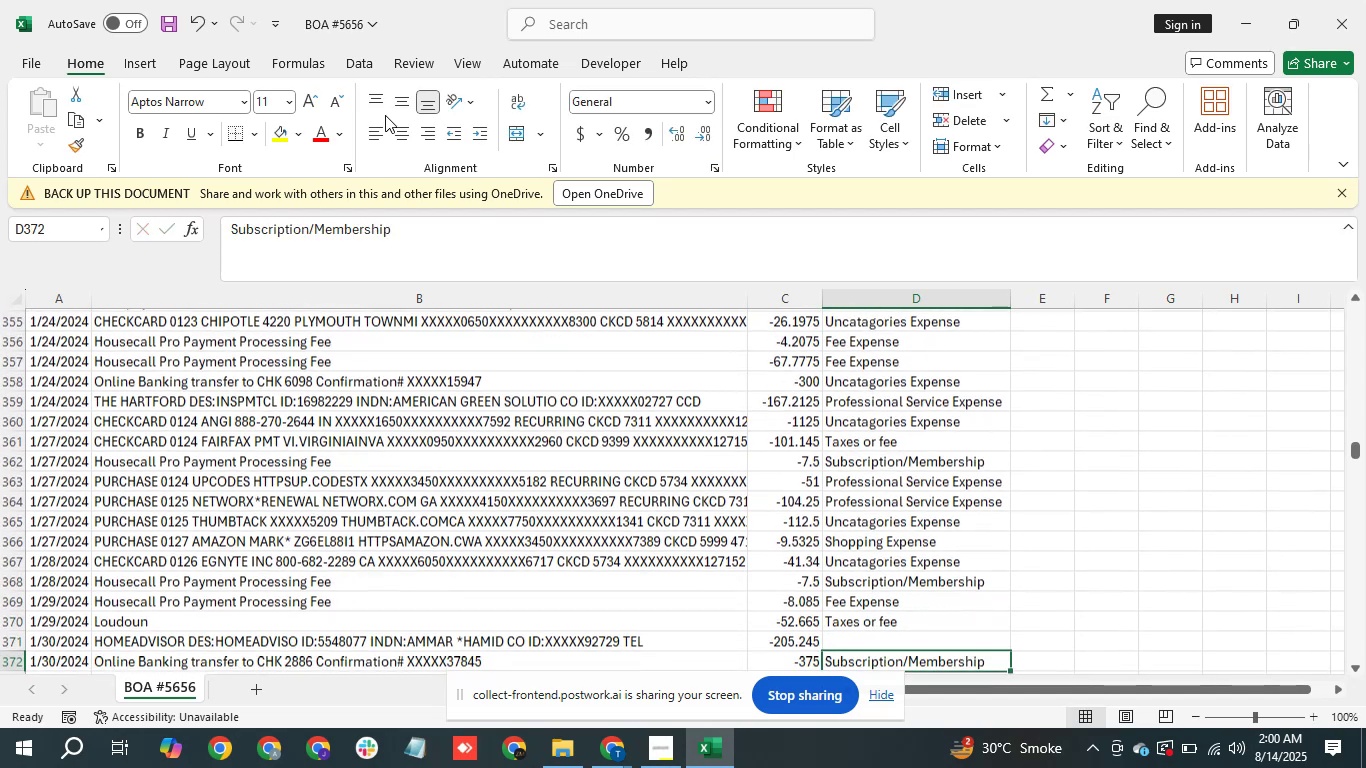 
key(ArrowDown)
 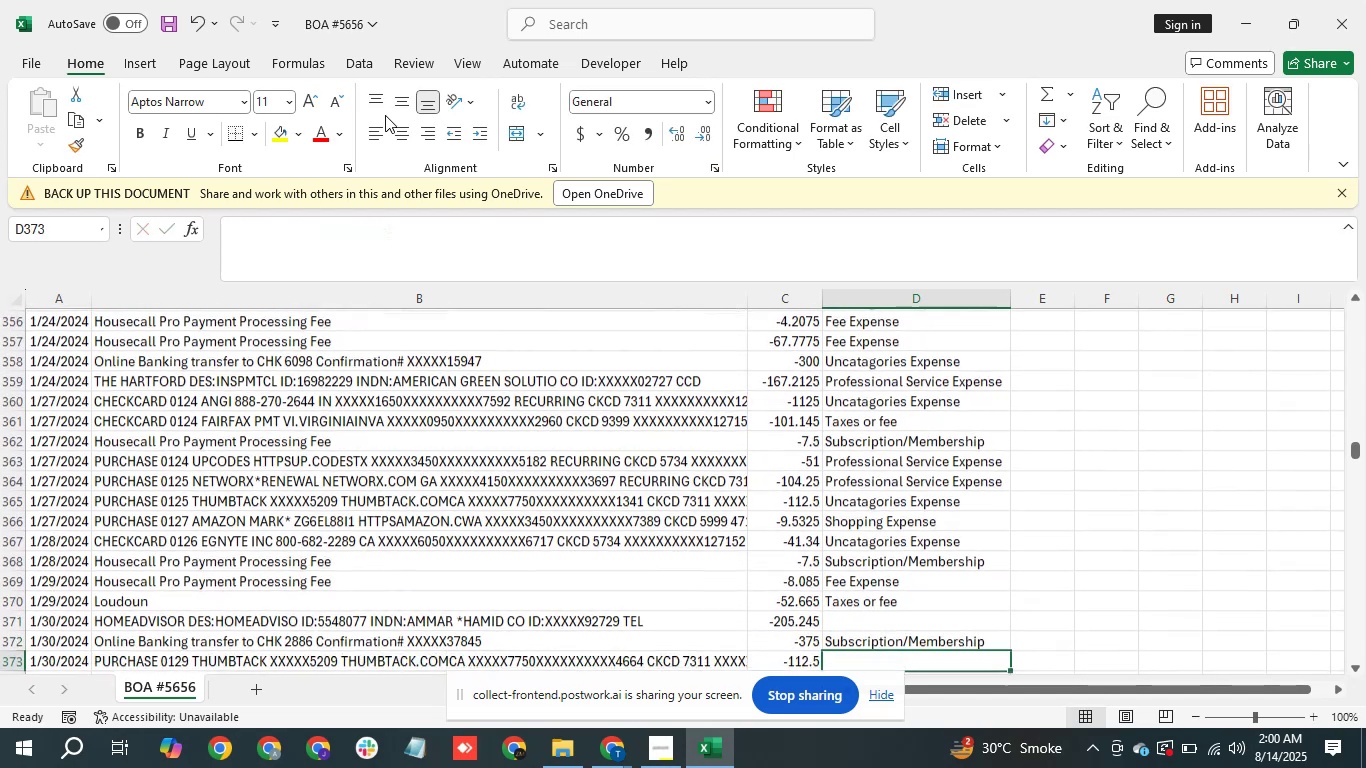 
key(ArrowDown)
 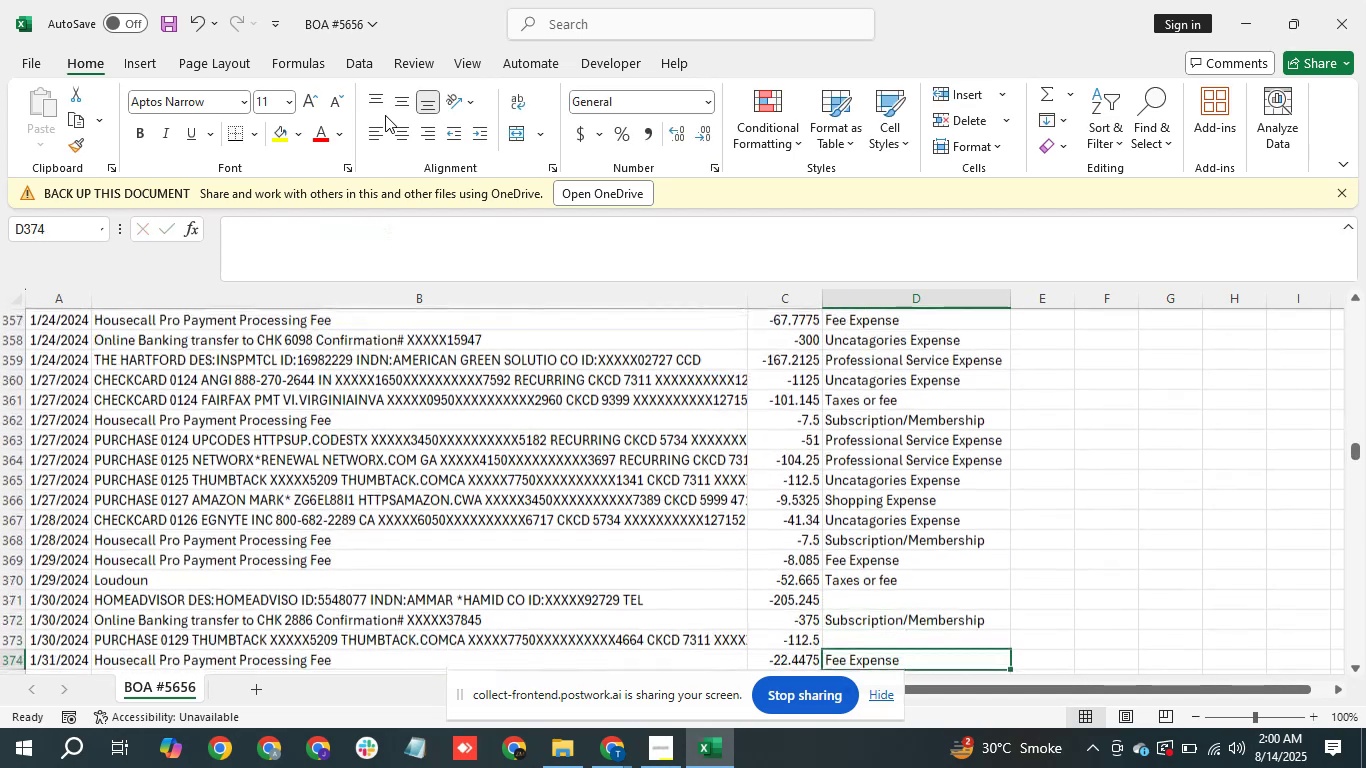 
key(ArrowUp)
 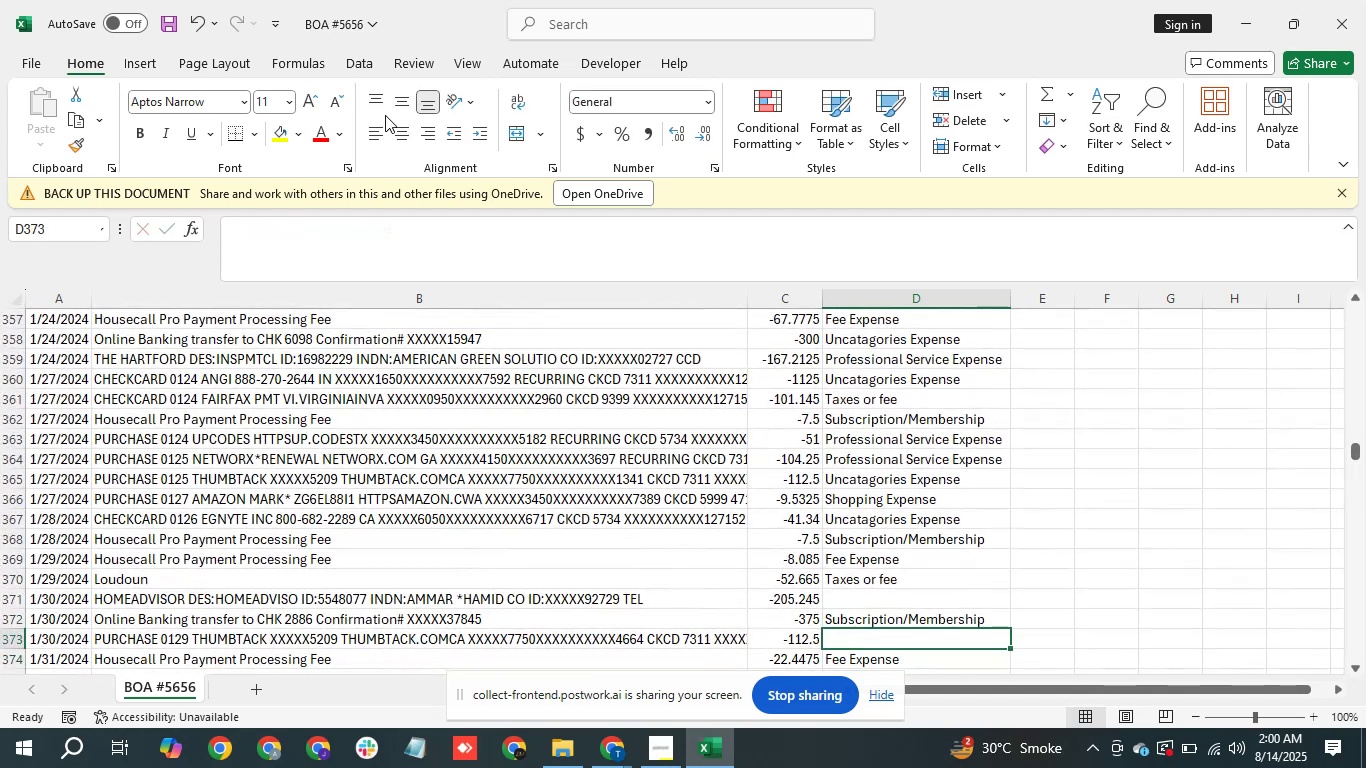 
key(ArrowUp)
 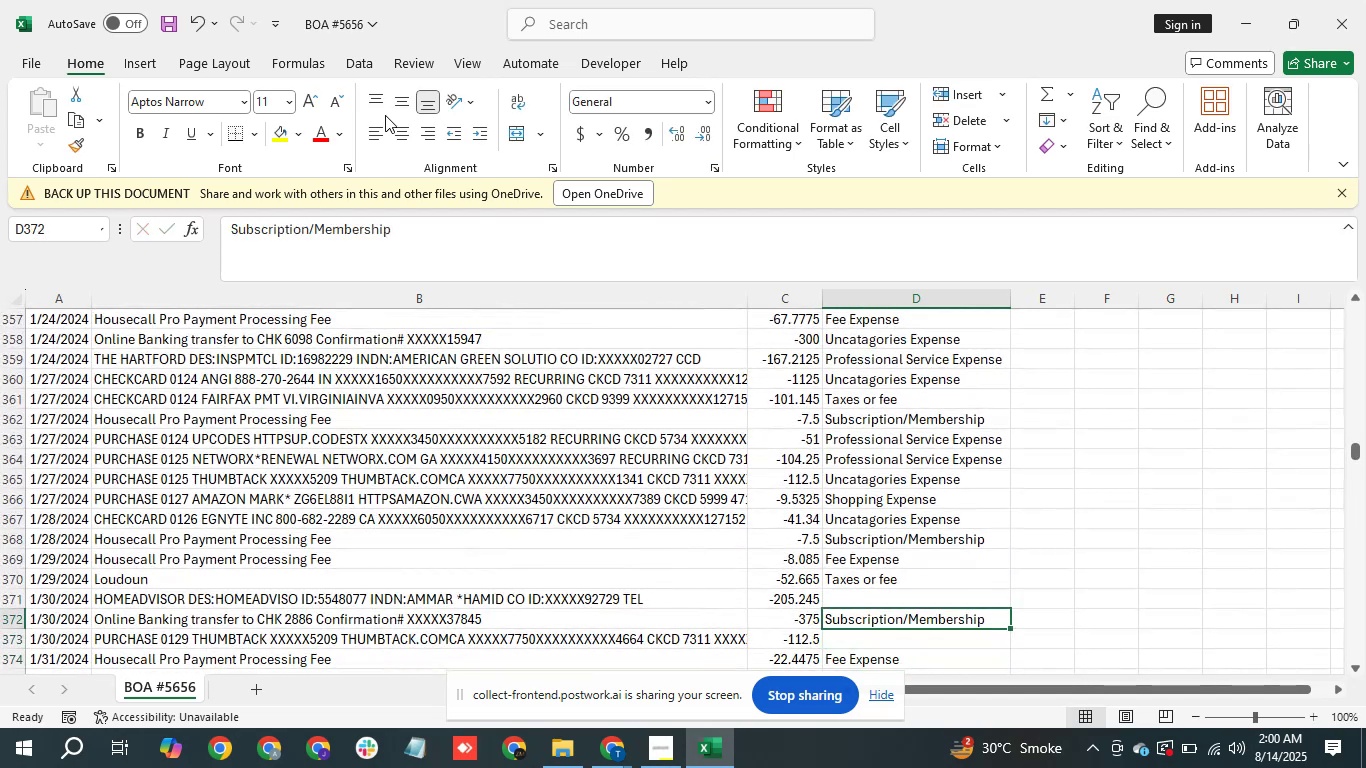 
key(ArrowUp)
 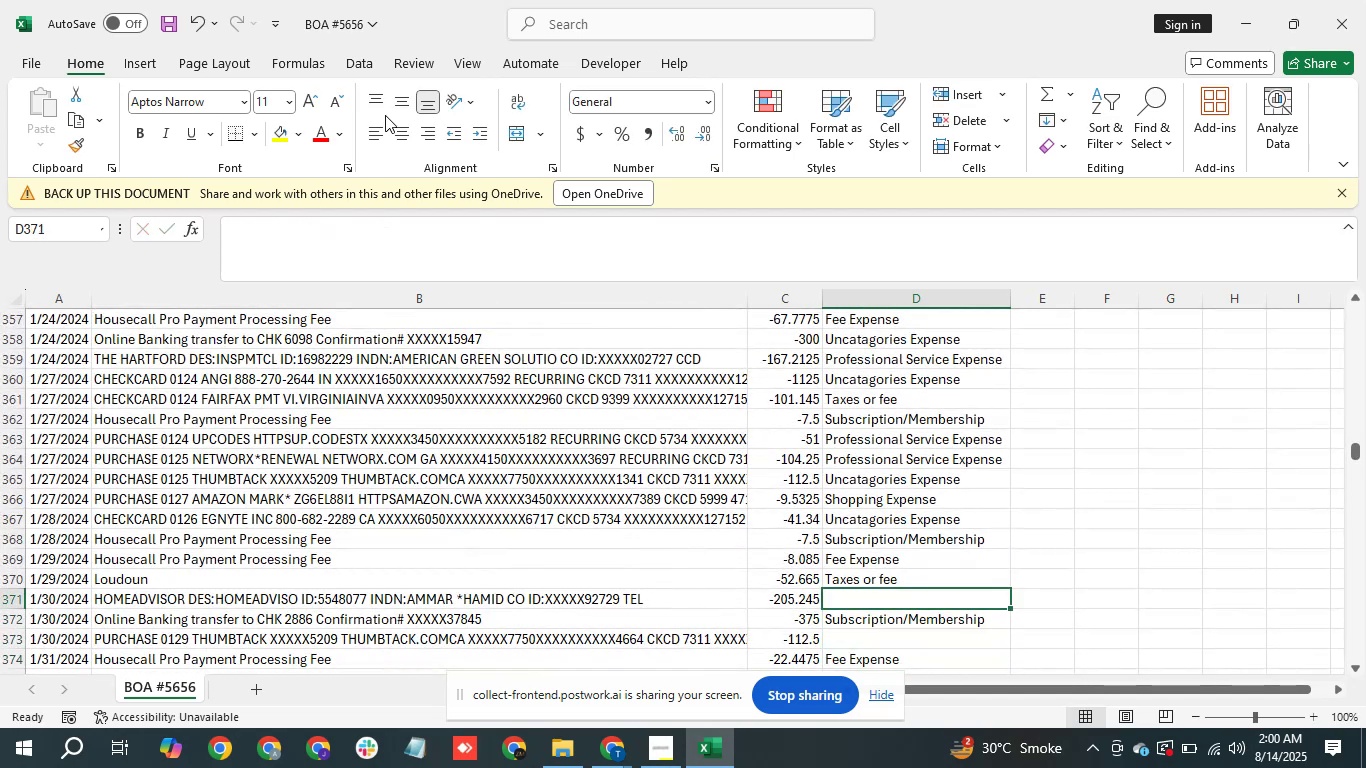 
key(ArrowLeft)
 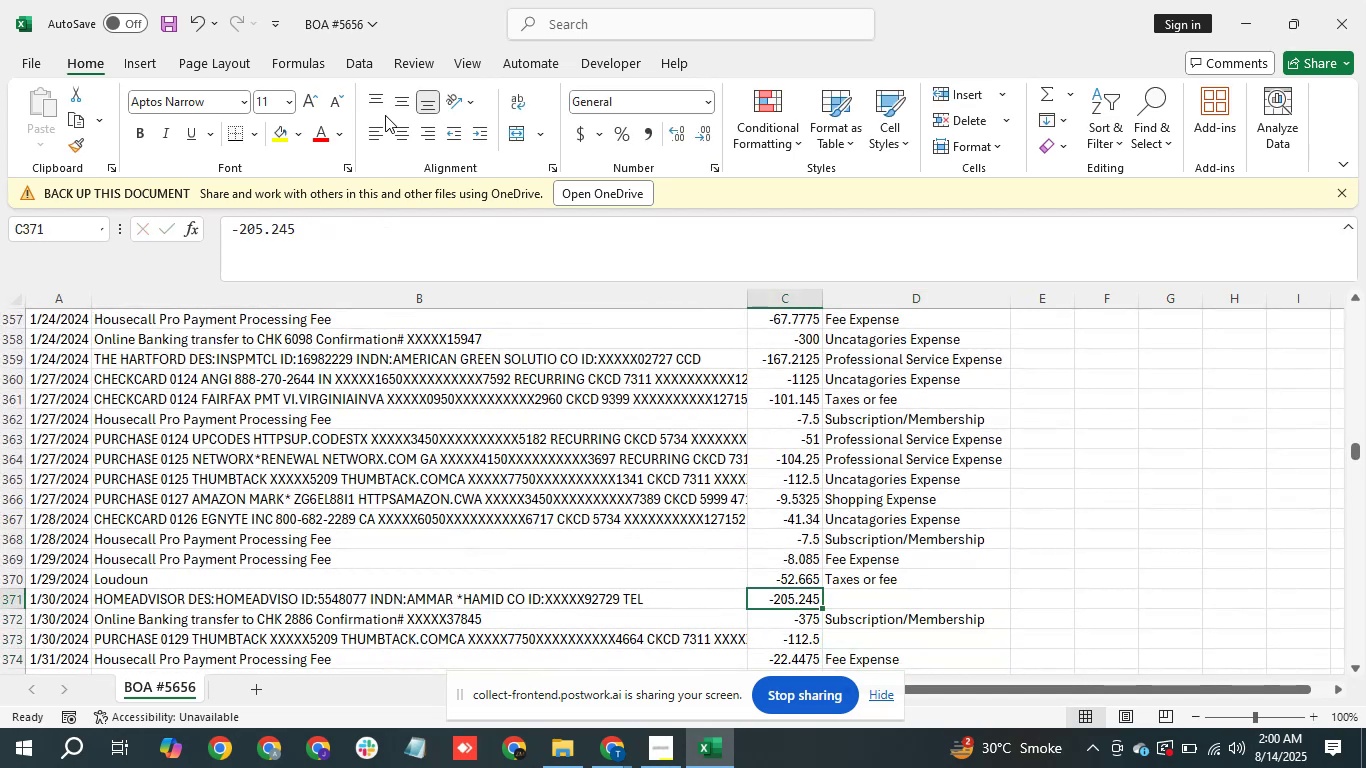 
key(ArrowLeft)
 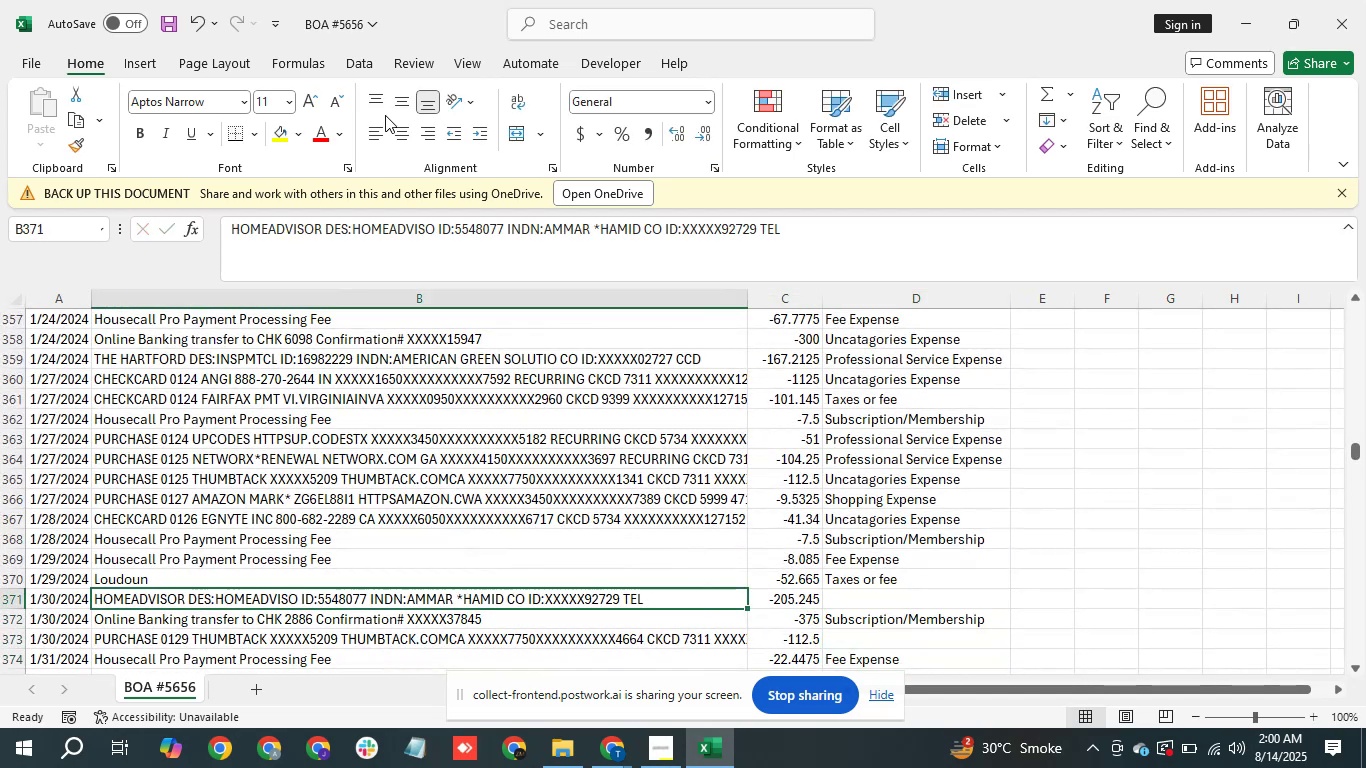 
key(ArrowRight)
 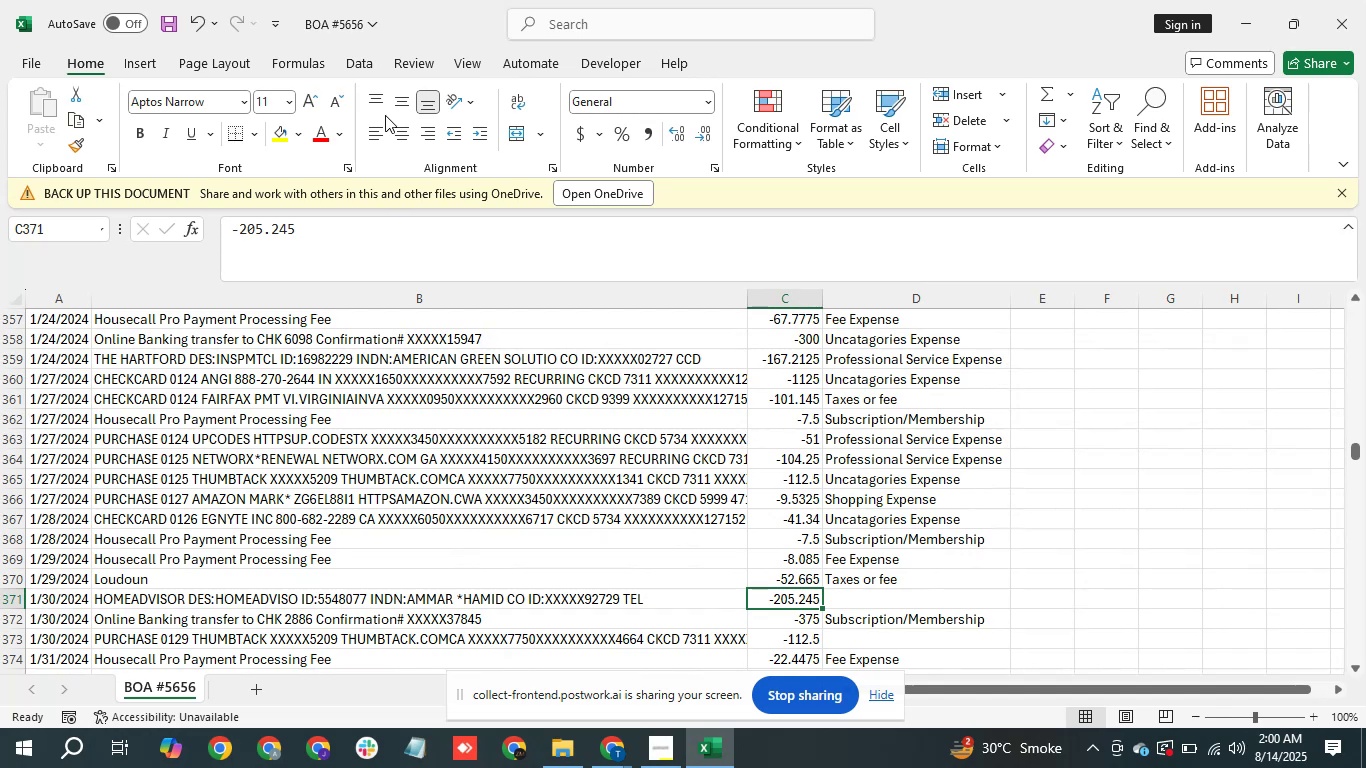 
key(ArrowRight)
 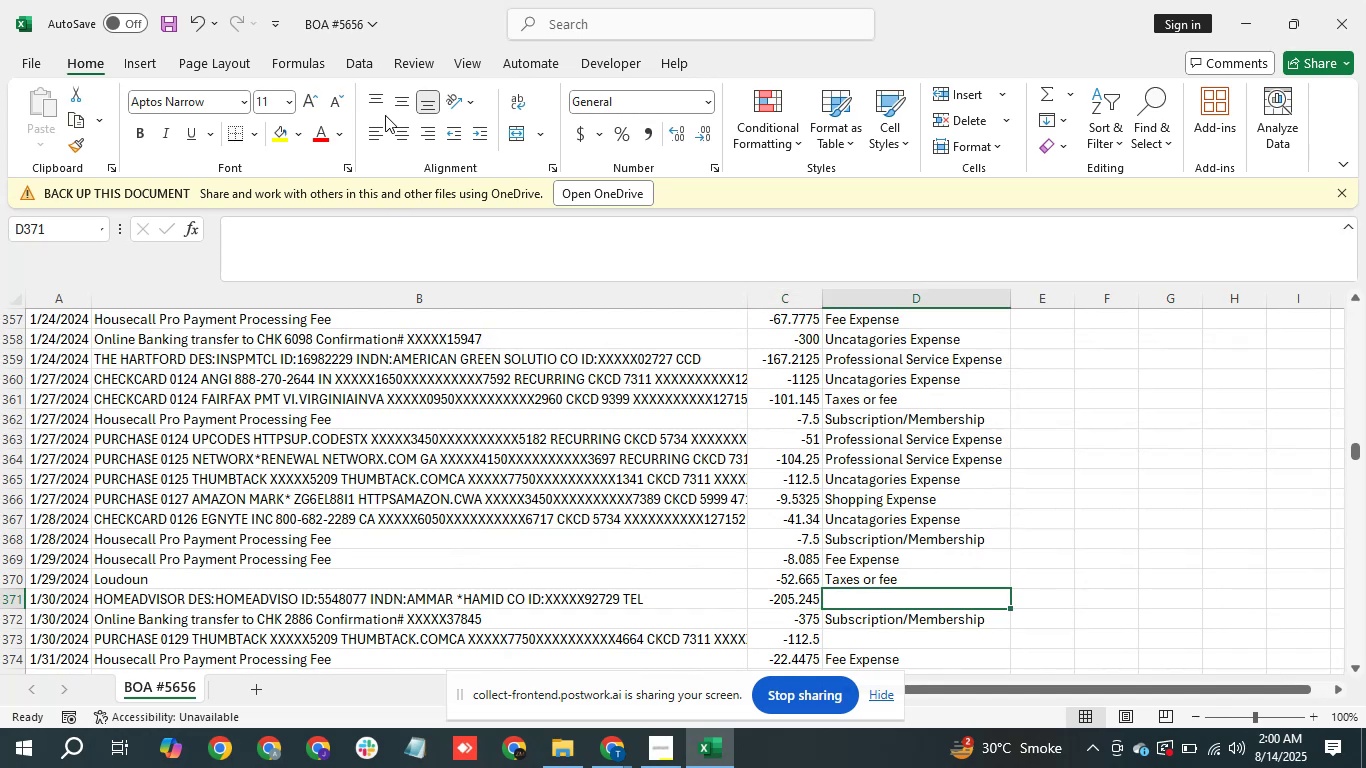 
type(pr)
 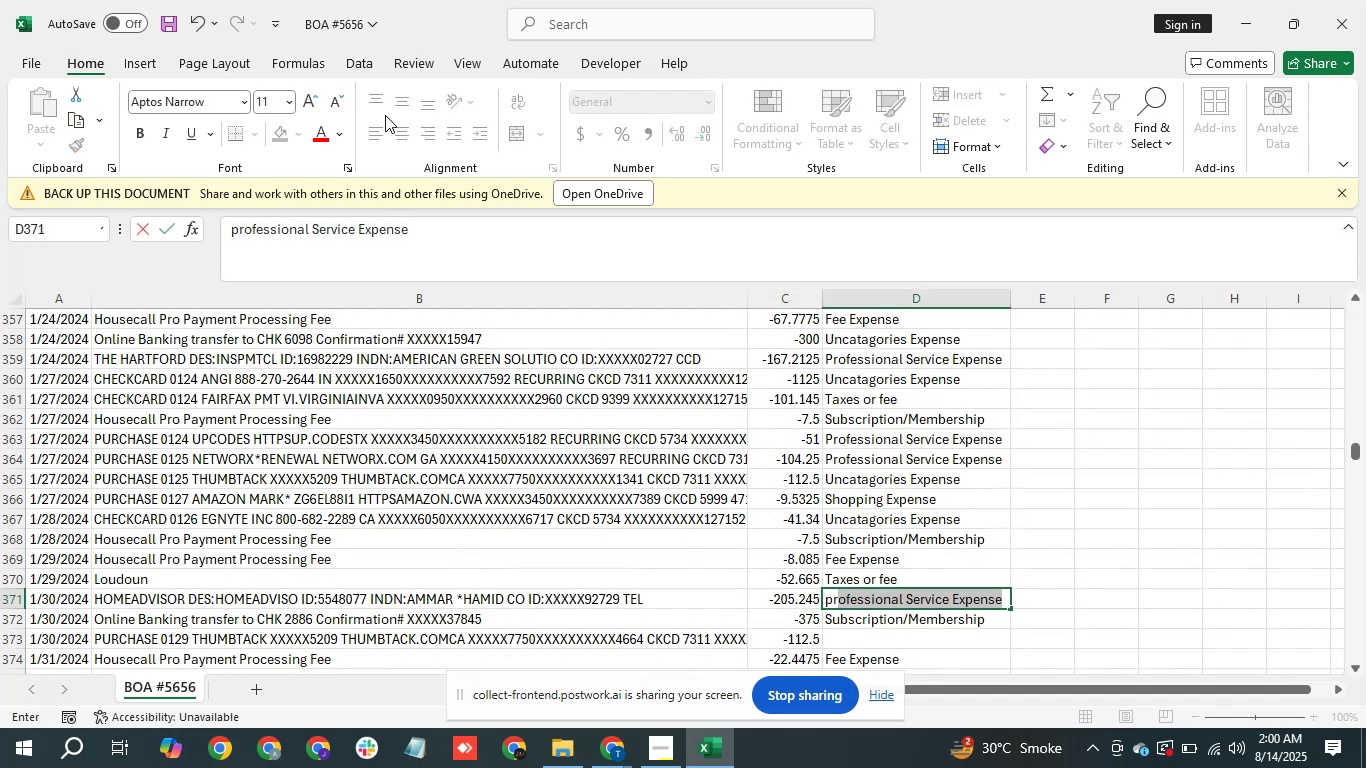 
key(Enter)
 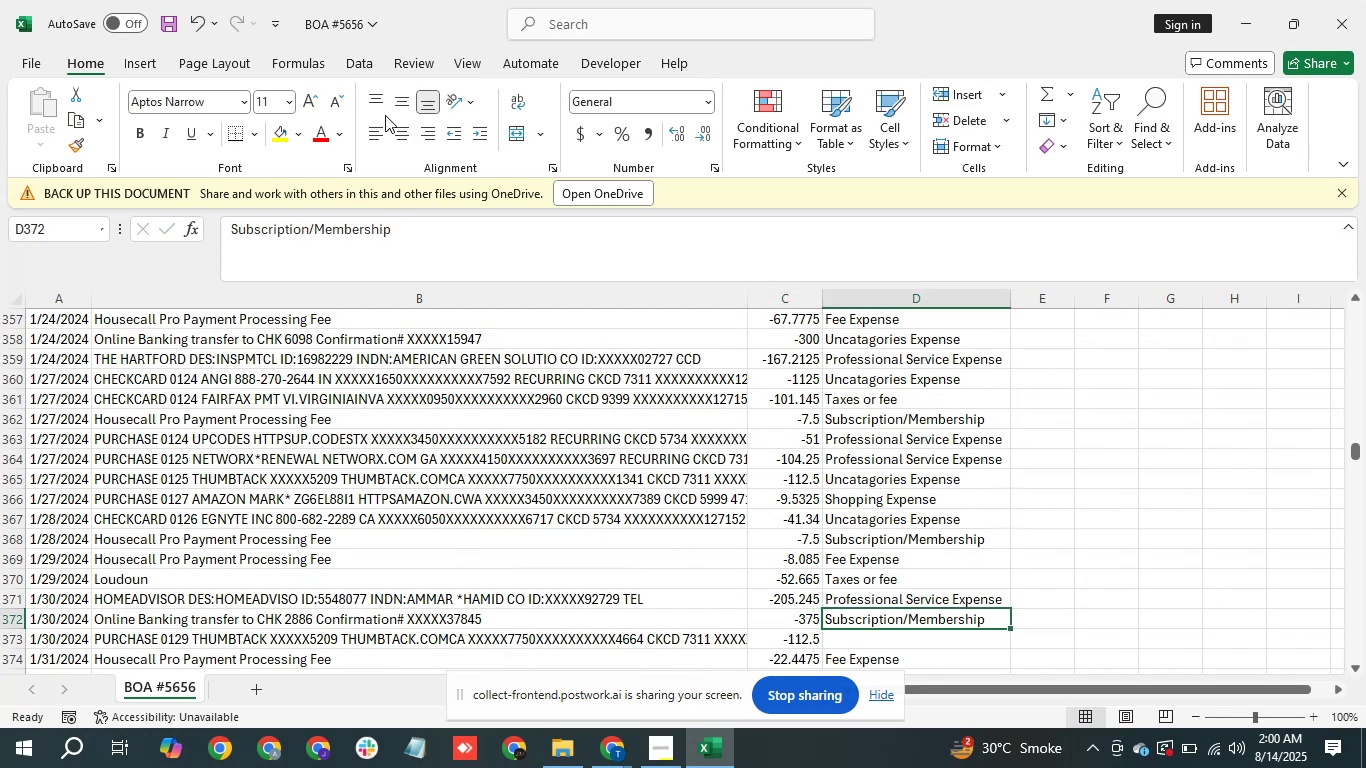 
key(ArrowDown)
 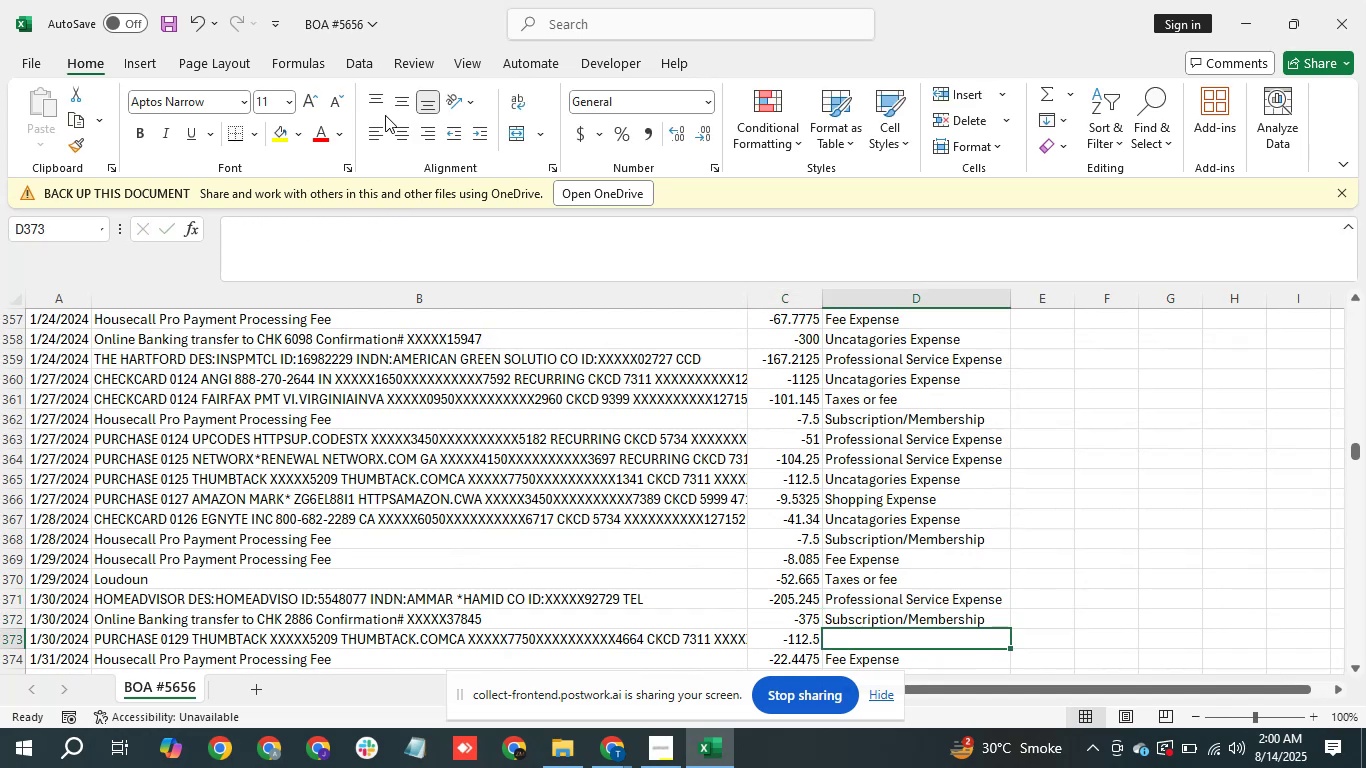 
key(ArrowDown)
 